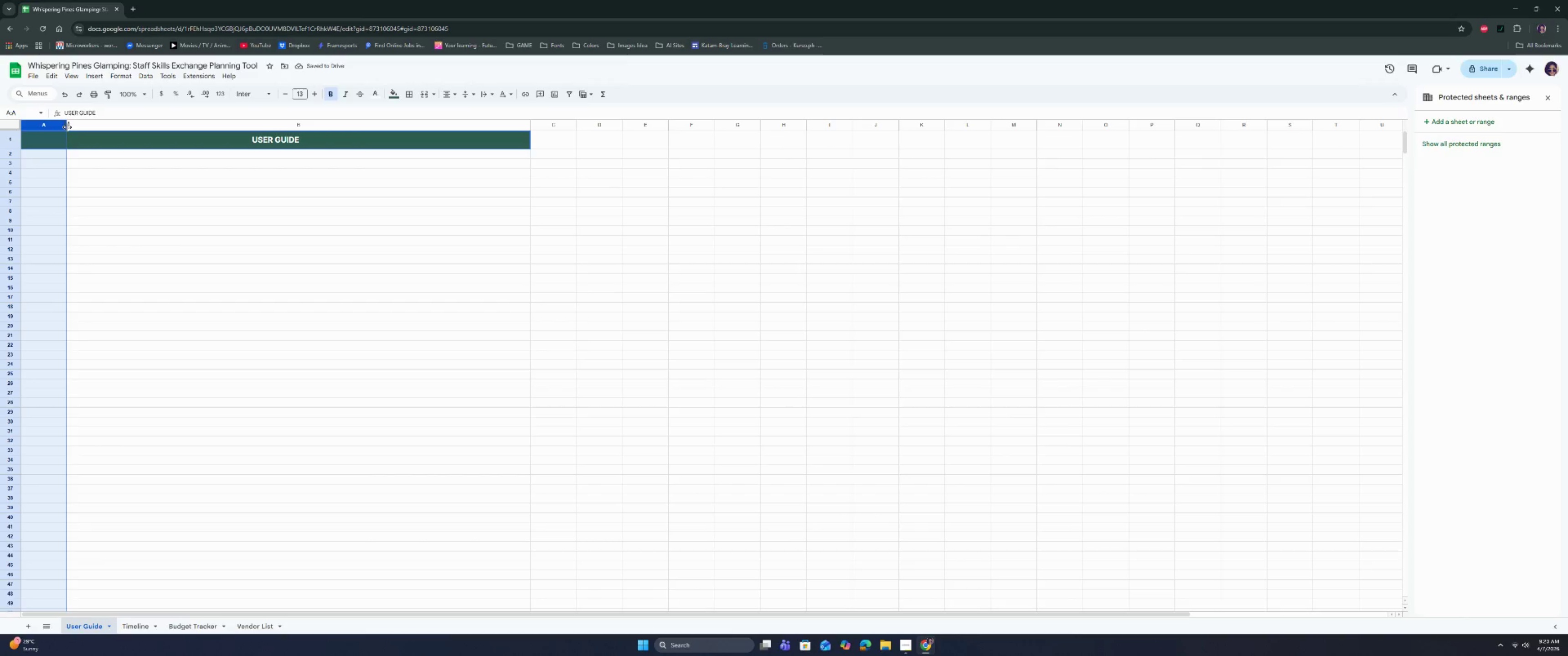 
left_click_drag(start_coordinate=[67, 127], to_coordinate=[85, 130])
 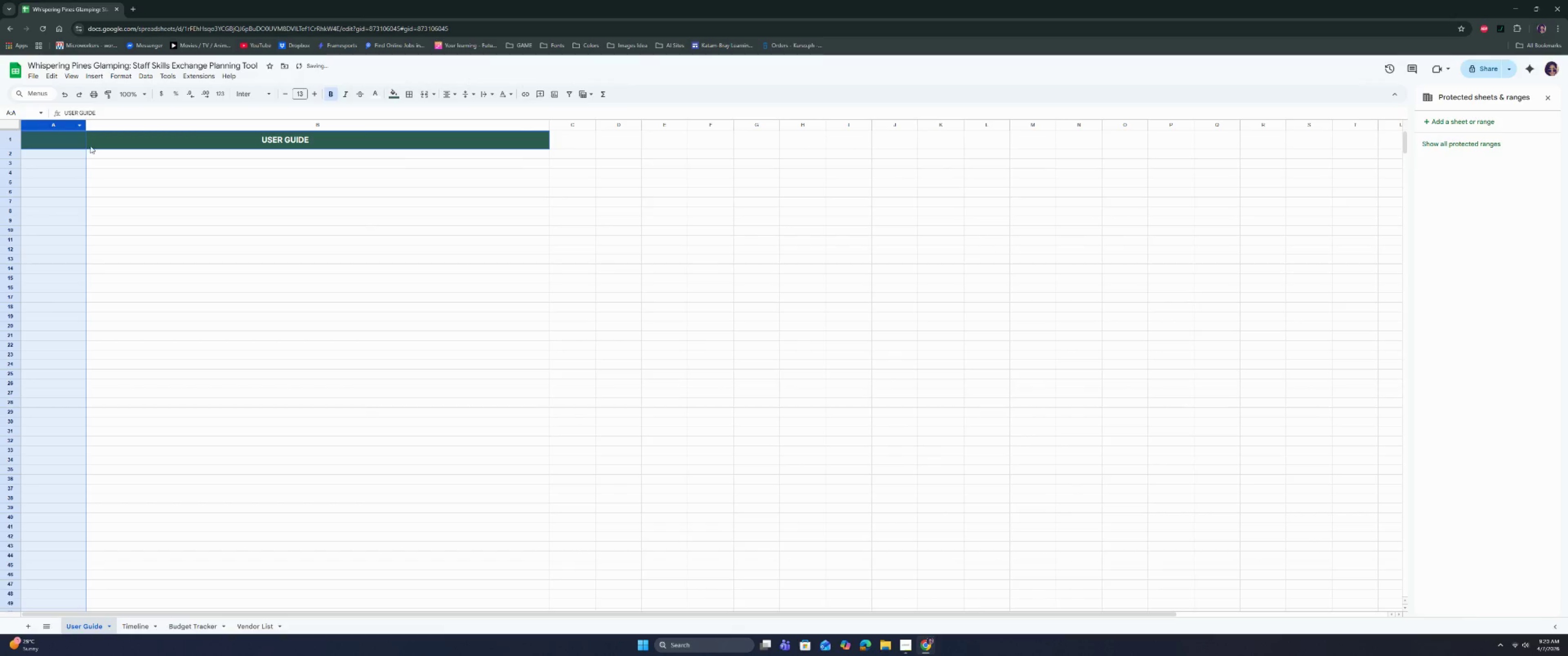 
left_click([170, 179])
 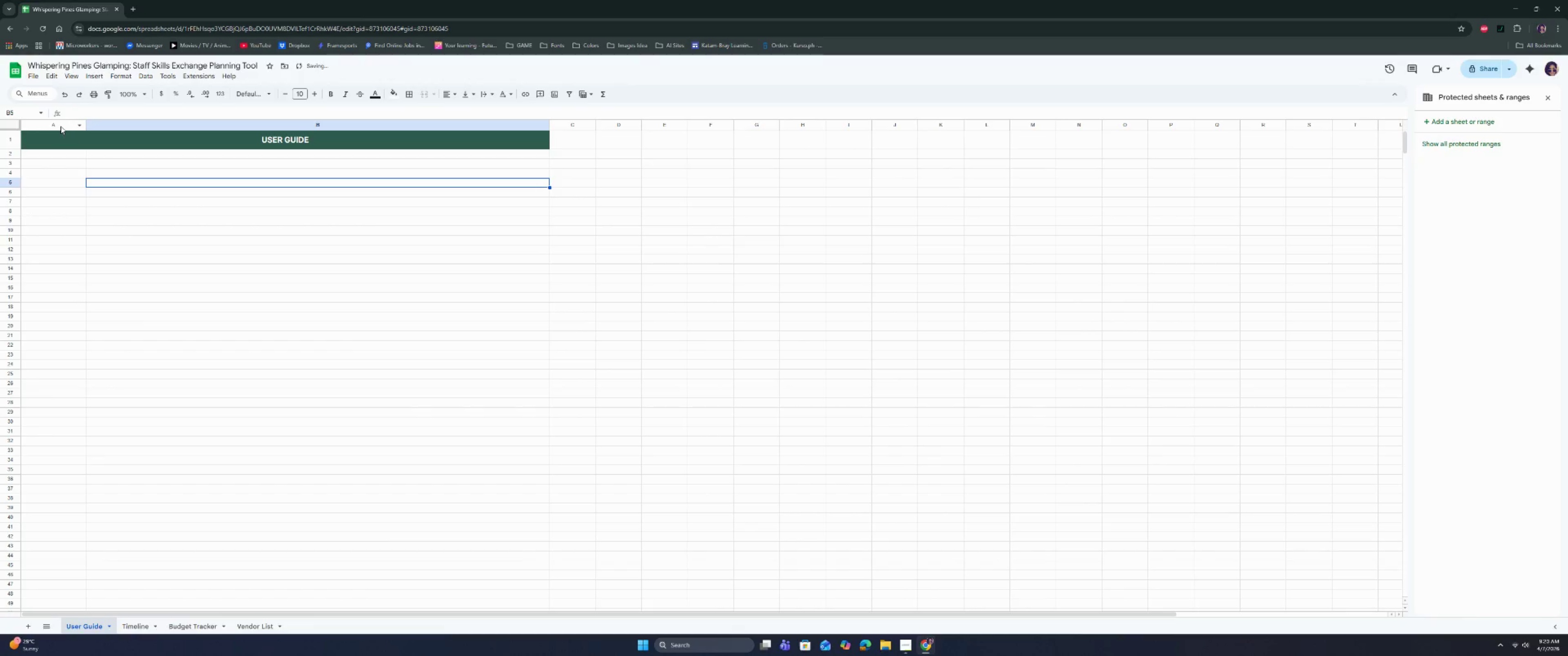 
left_click([60, 125])
 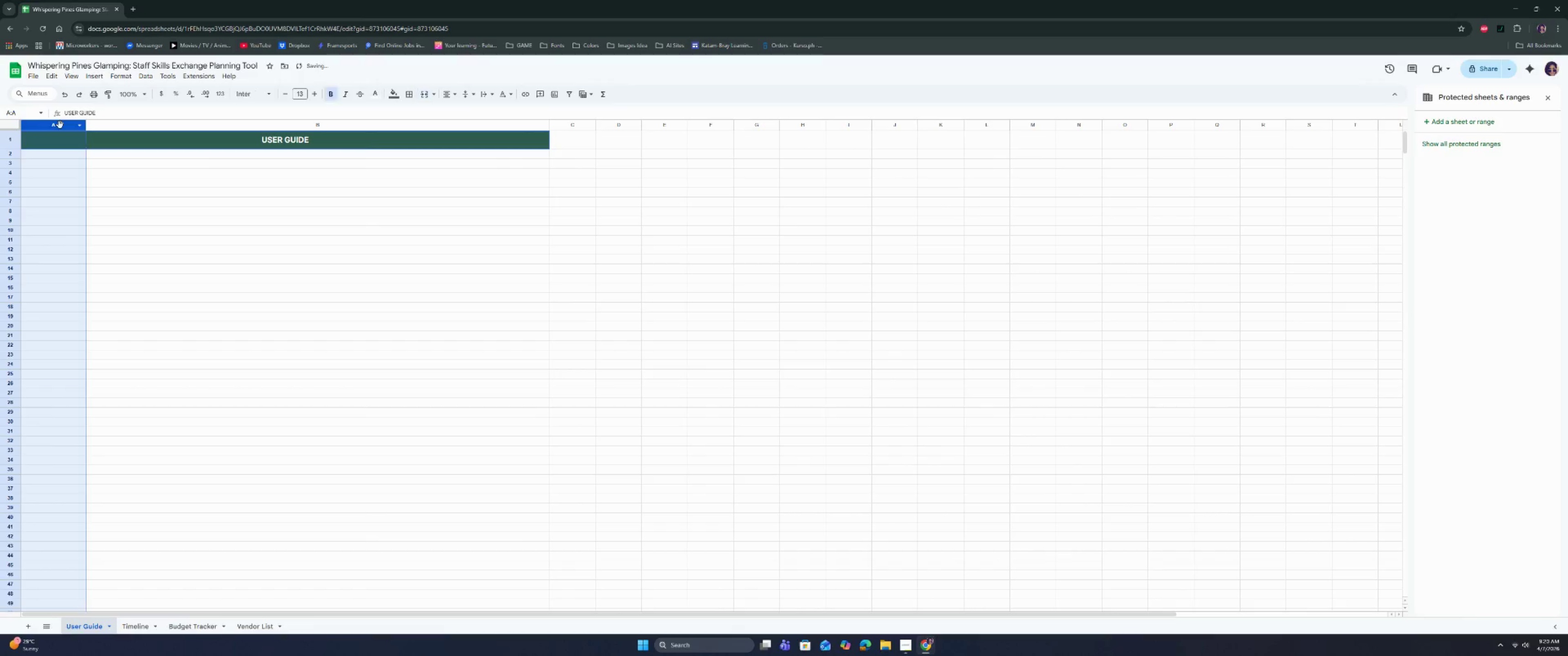 
right_click([60, 125])
 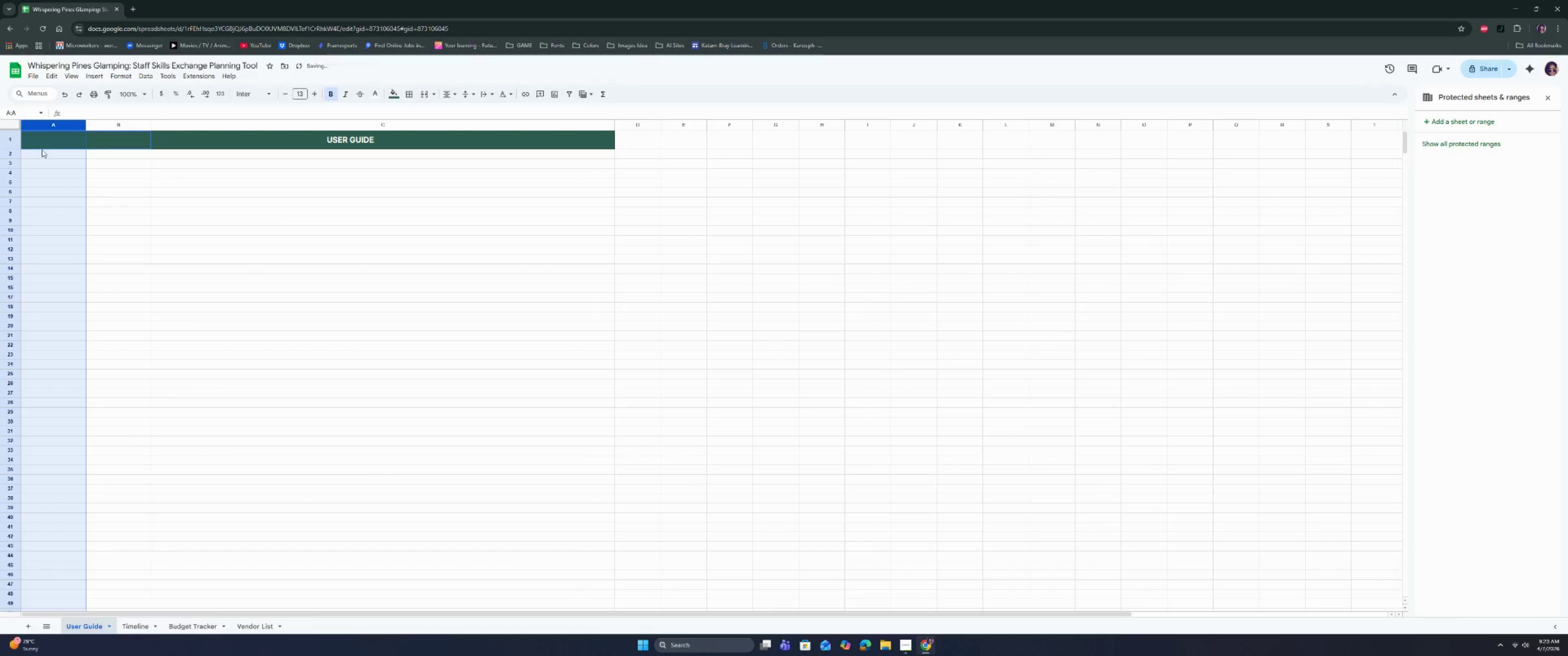 
left_click([47, 124])
 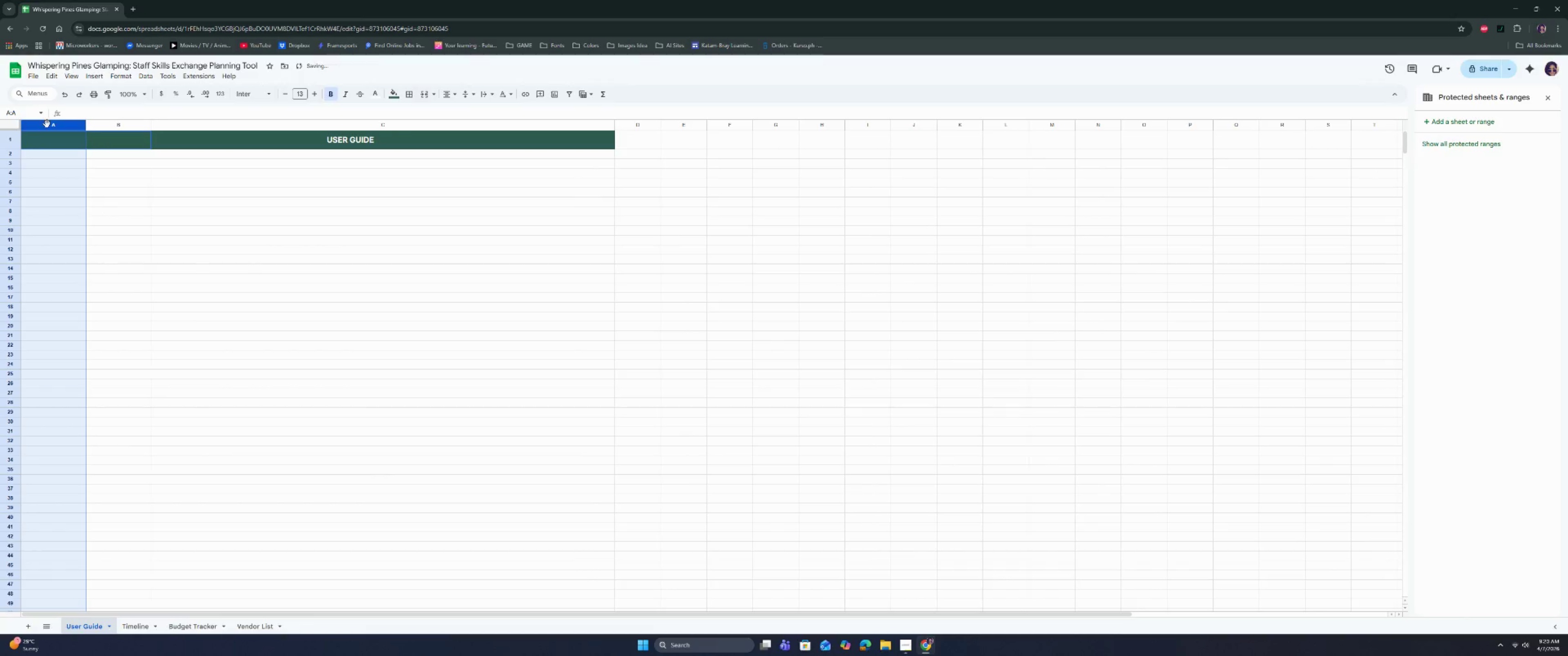 
right_click([47, 124])
 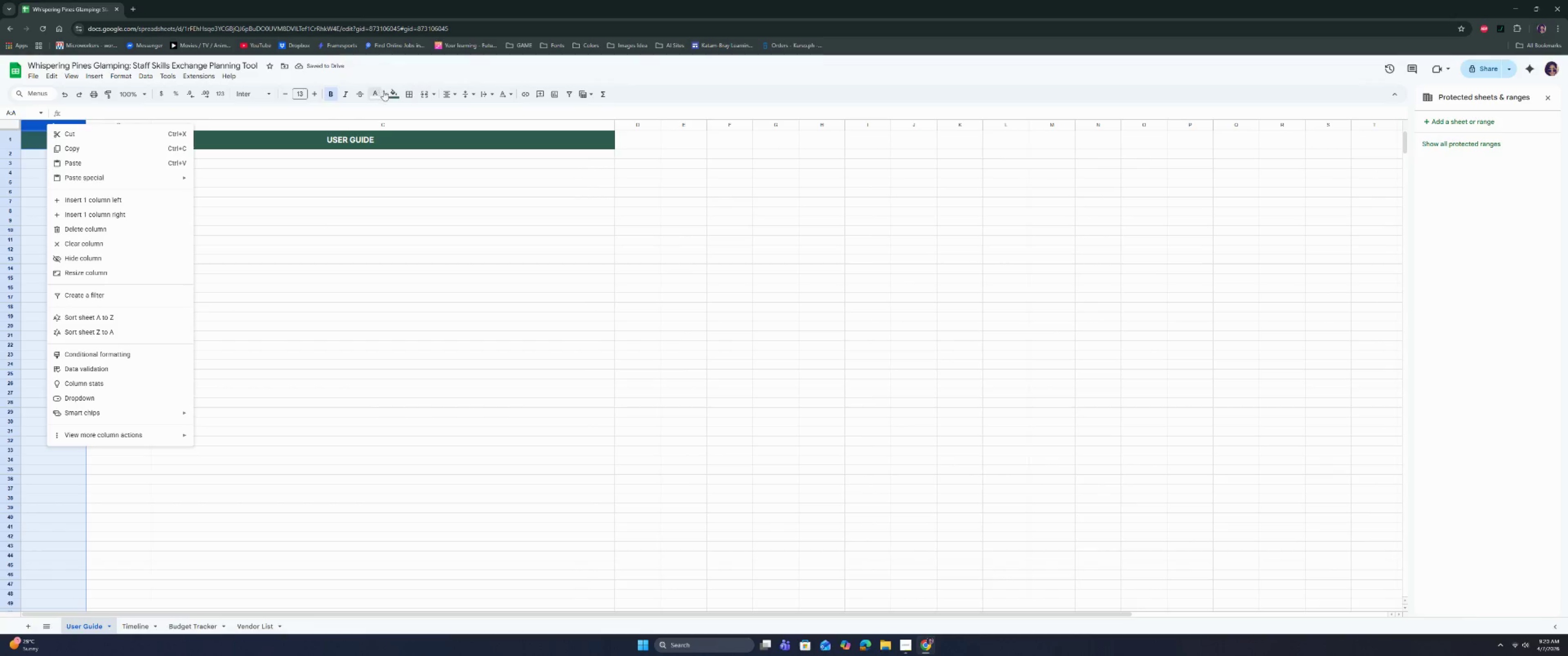 
left_click([411, 92])
 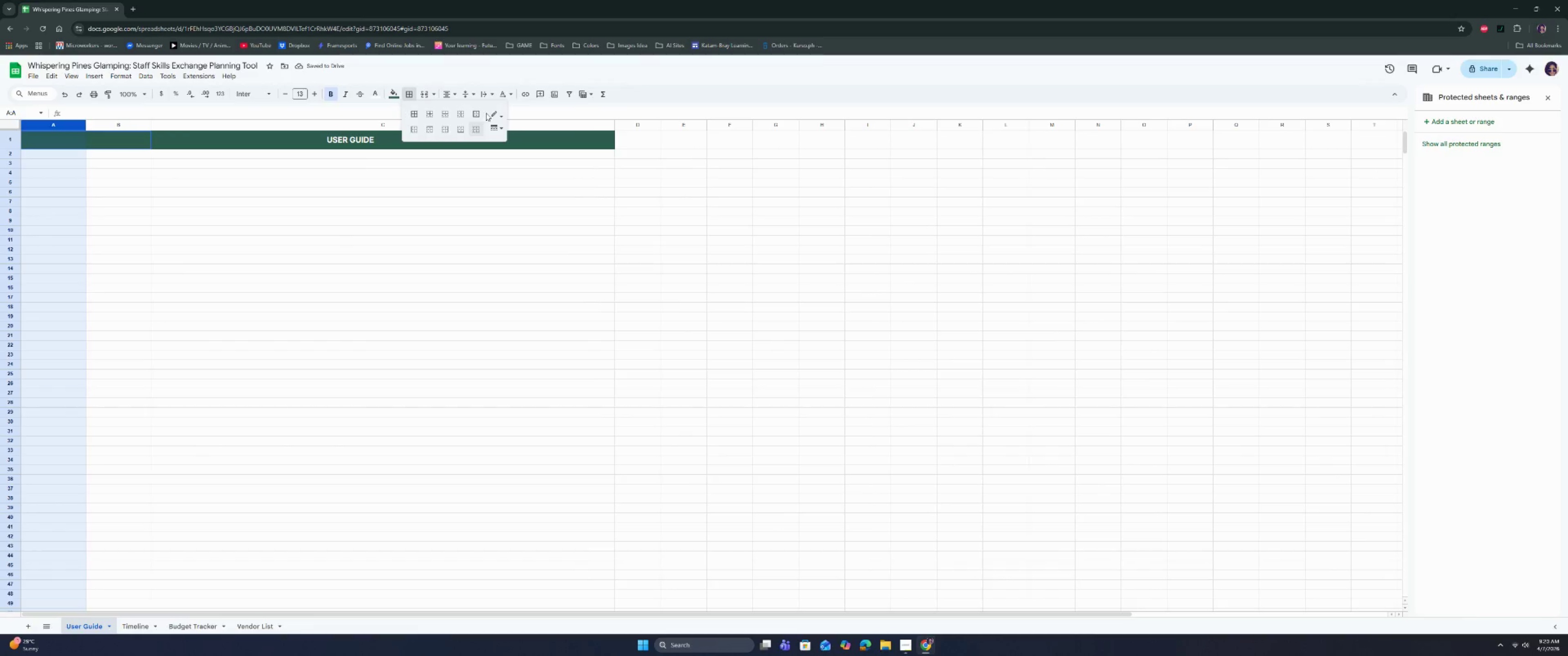 
left_click([496, 115])
 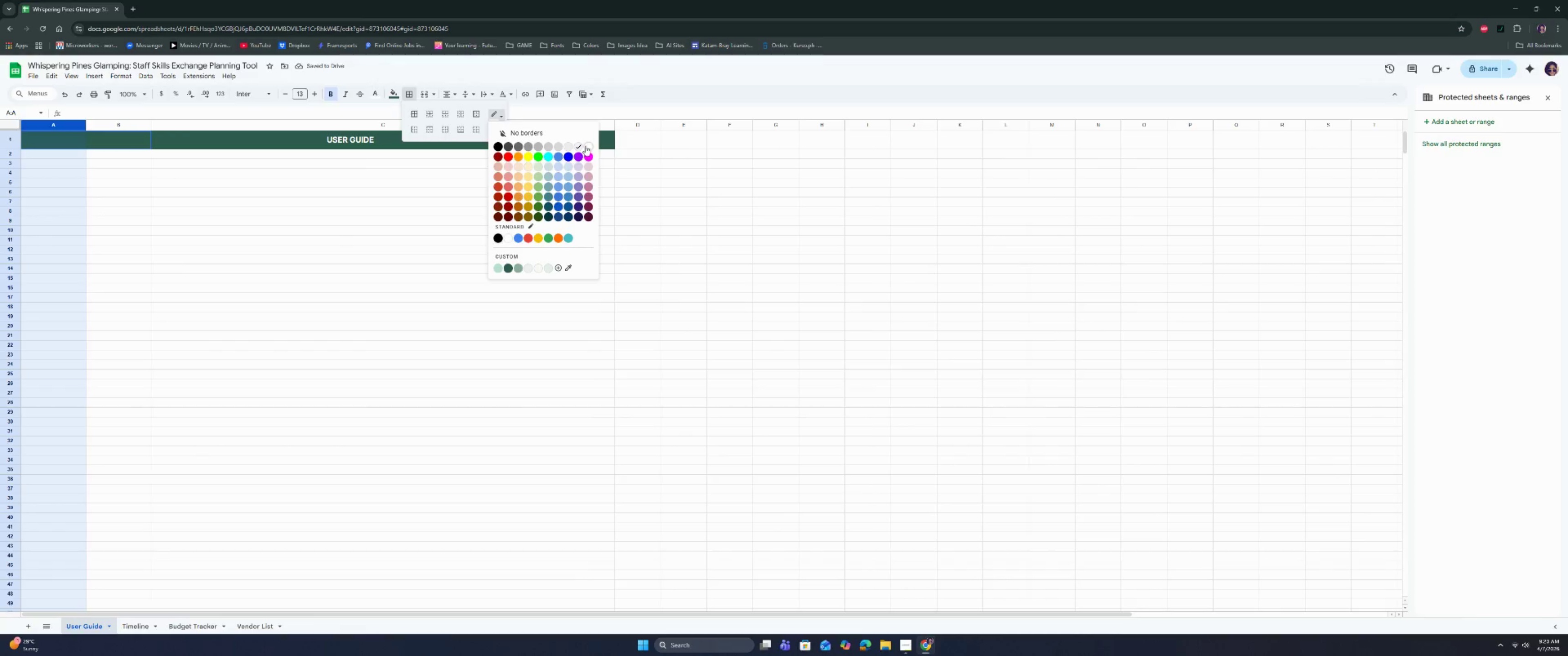 
left_click([588, 146])
 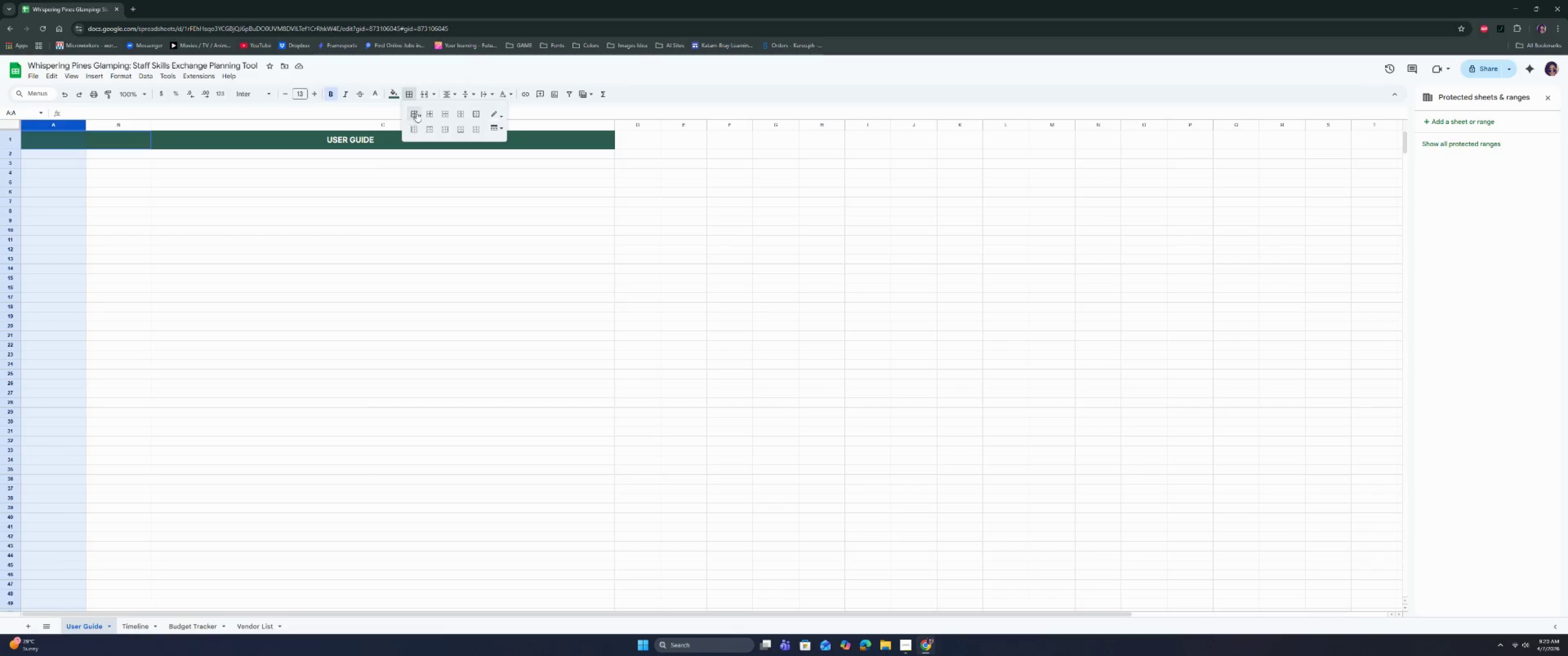 
left_click([500, 117])
 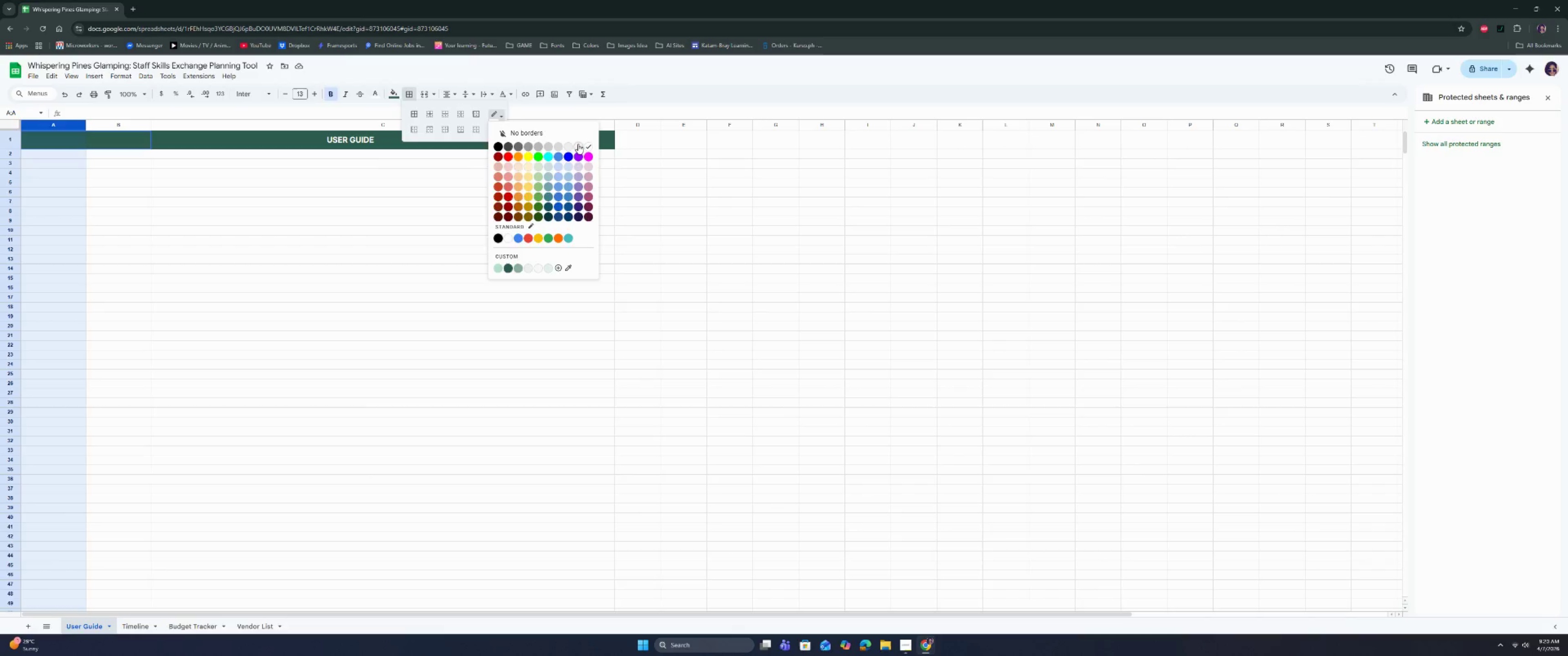 
left_click([579, 145])
 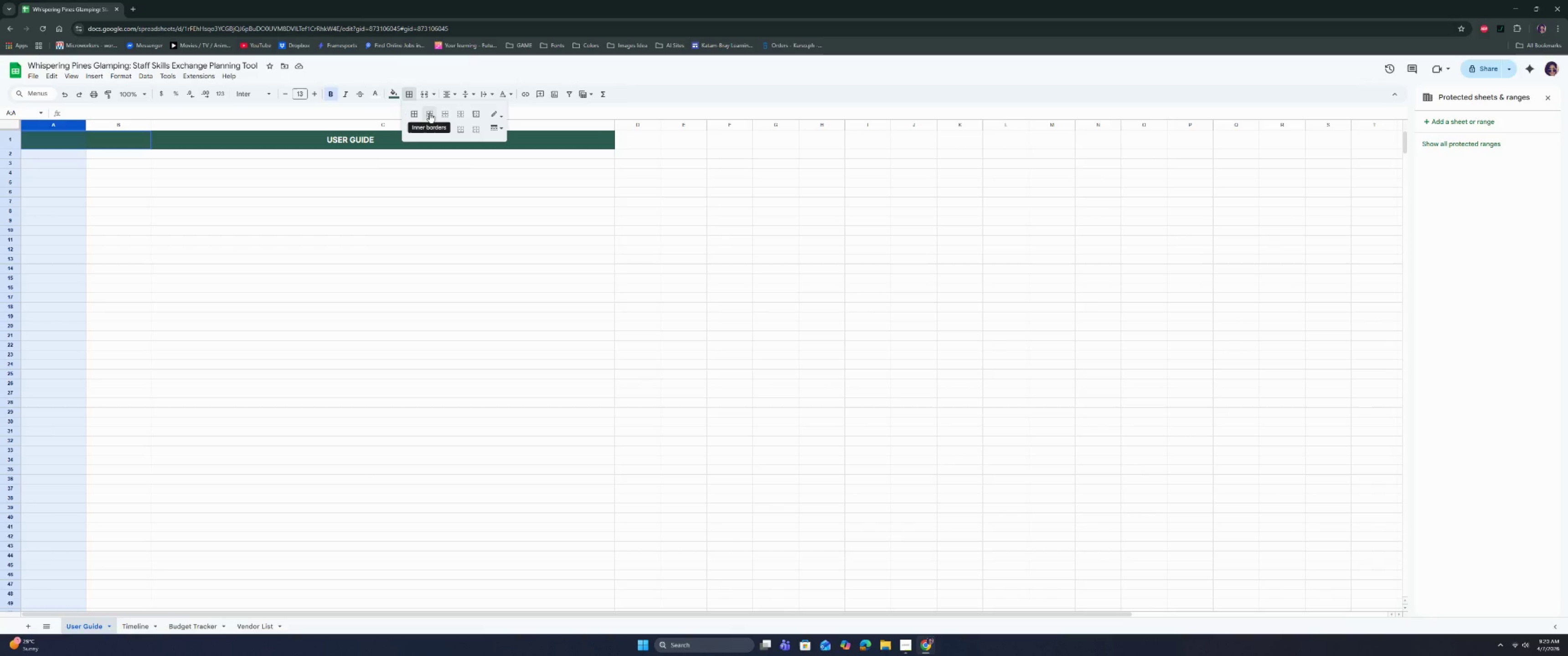 
left_click([429, 113])
 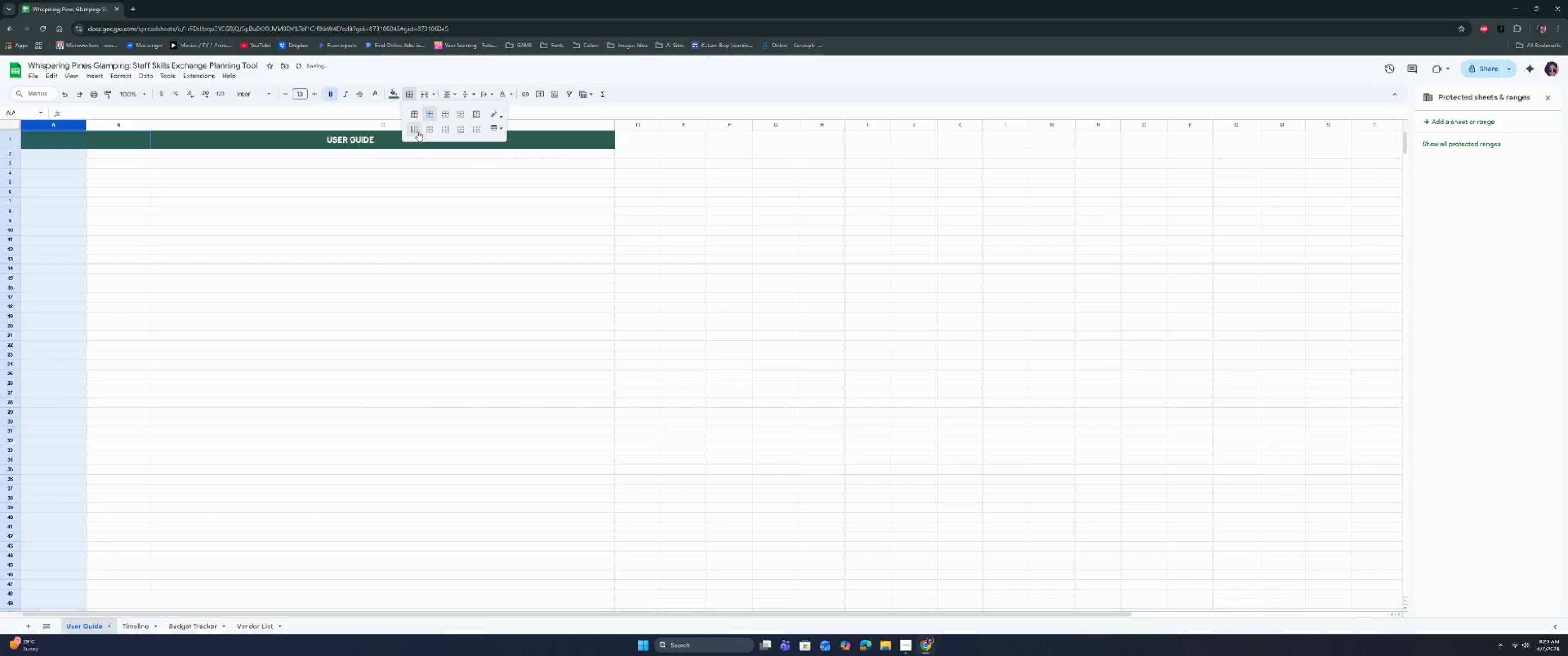 
left_click([413, 128])
 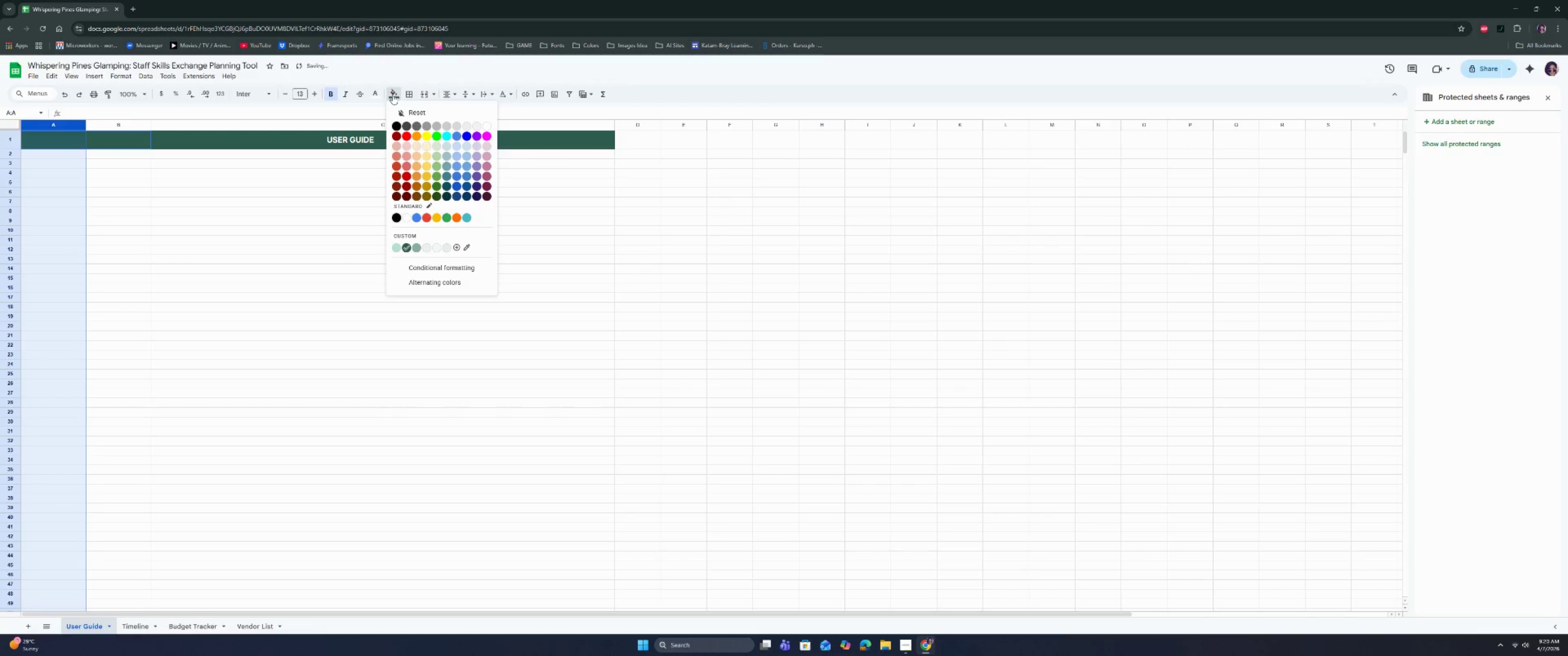 
left_click([475, 128])
 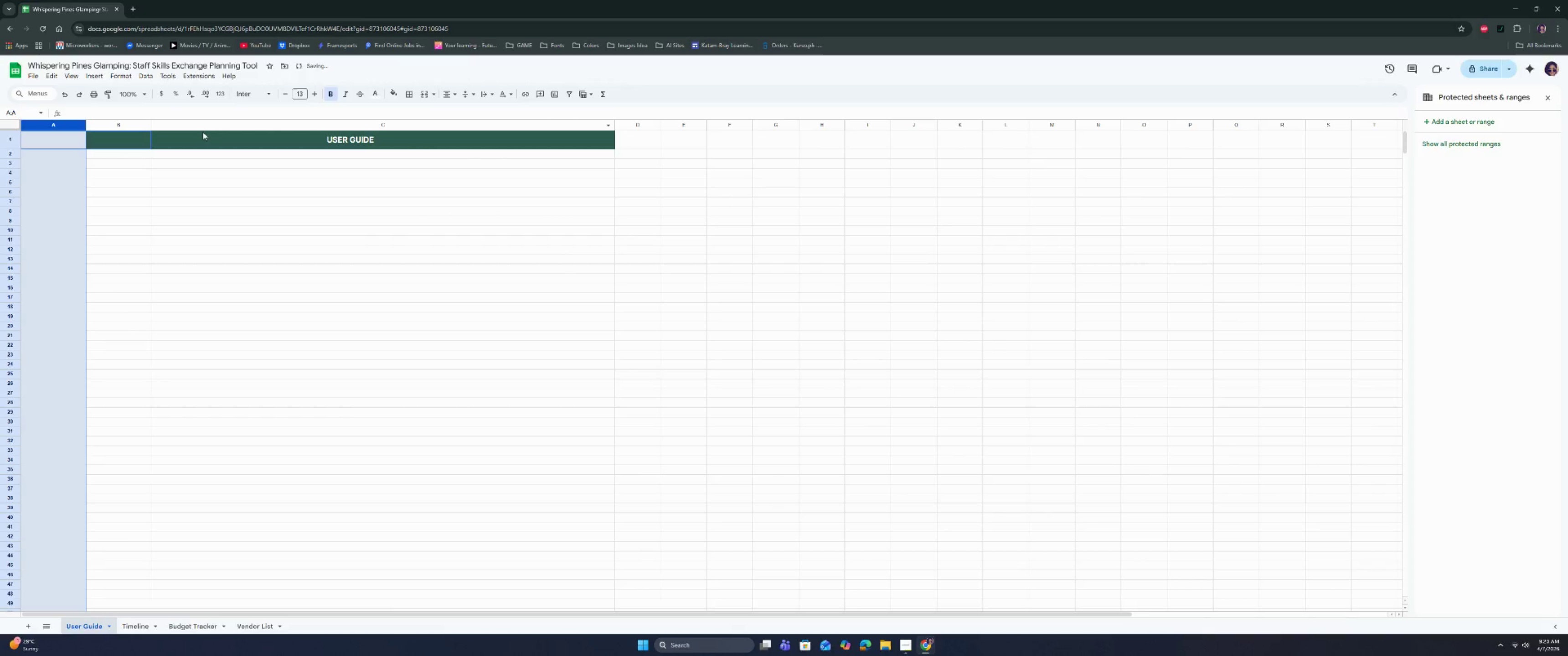 
left_click([151, 190])
 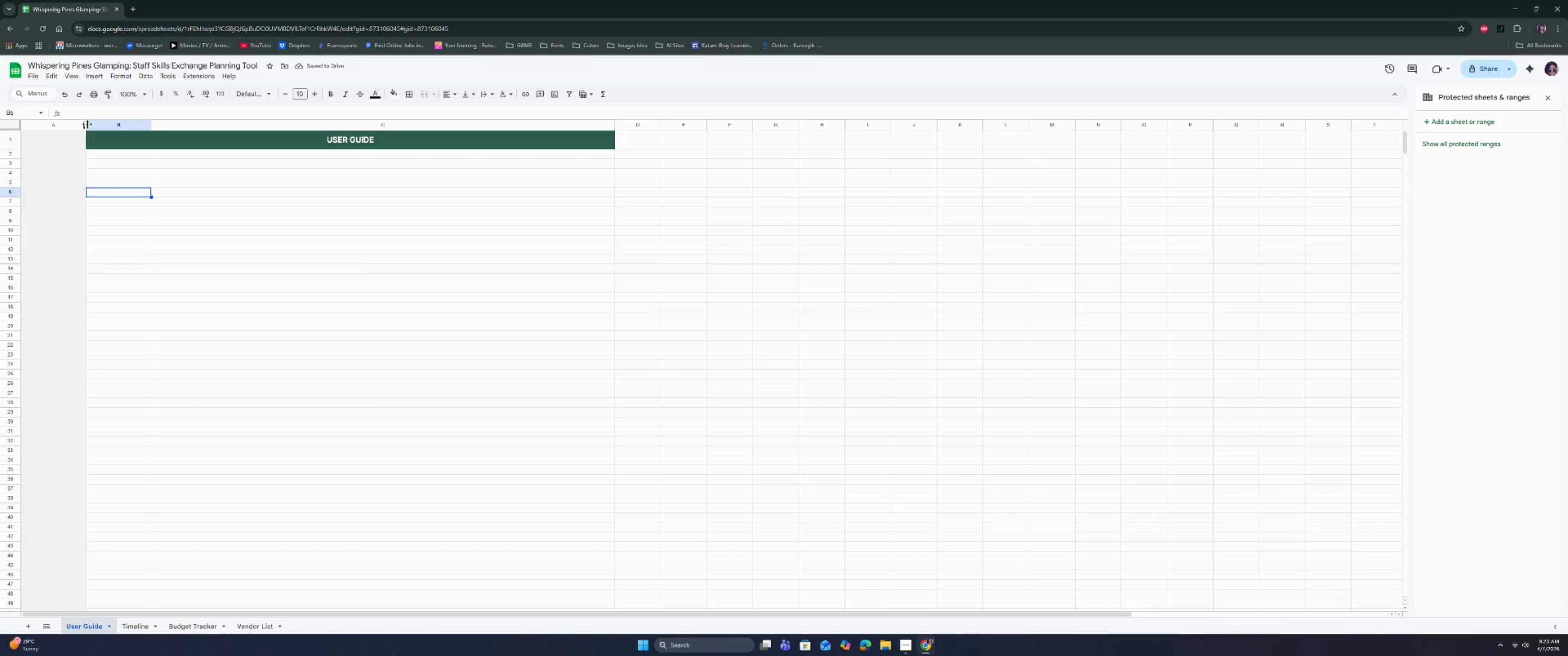 
left_click([86, 123])
 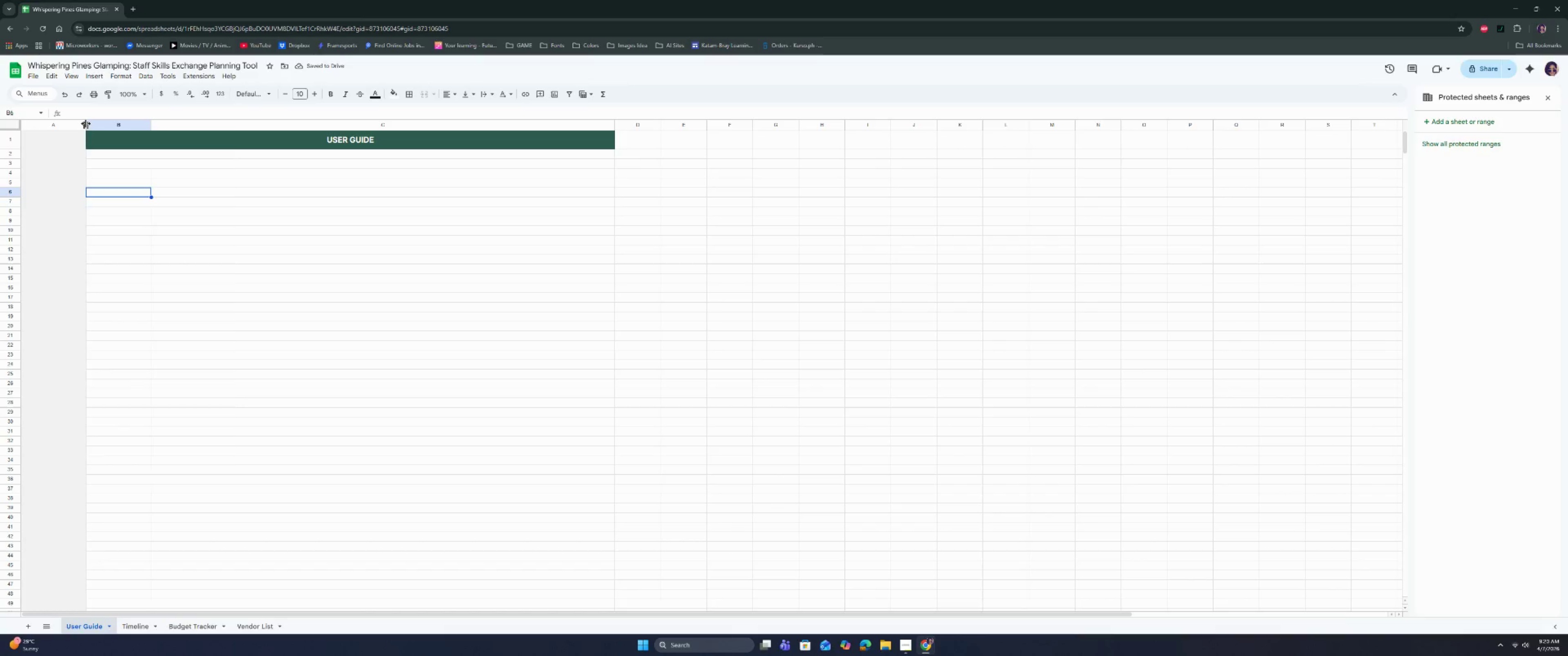 
right_click([86, 123])
 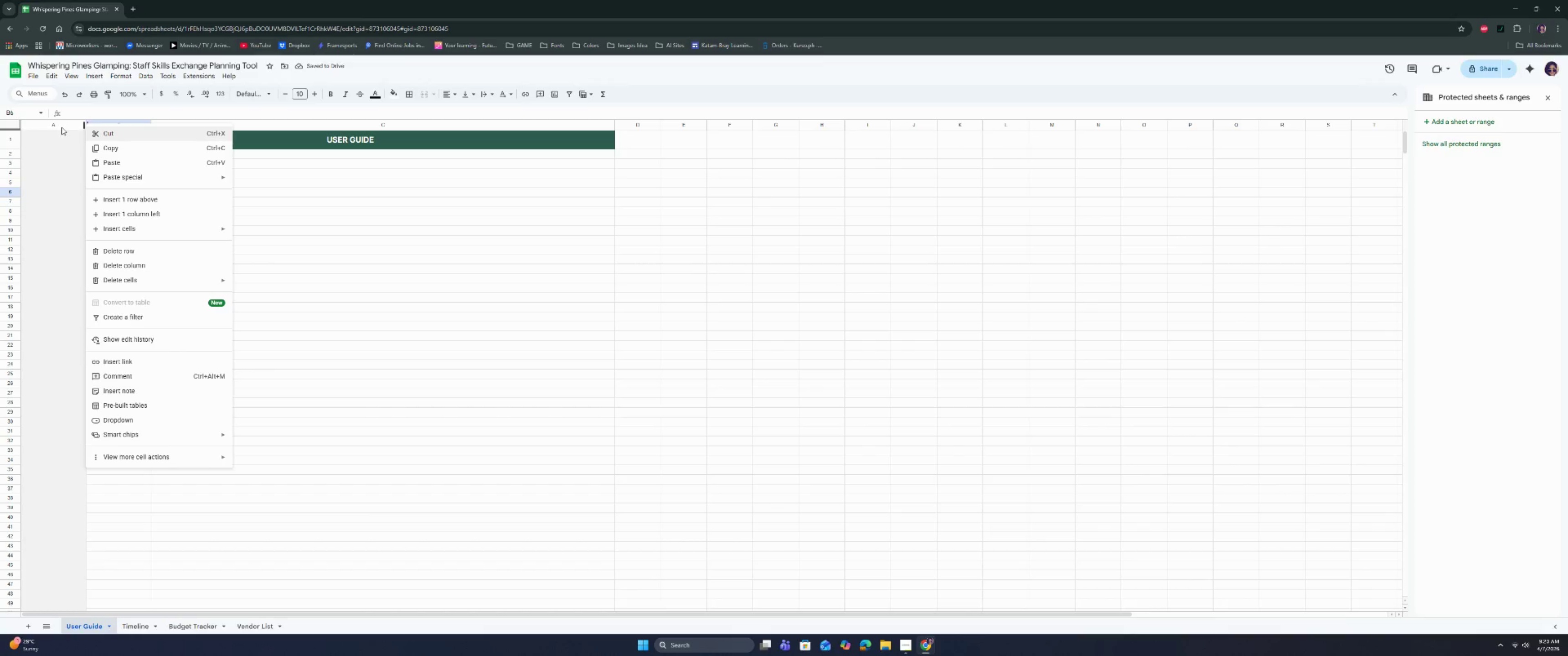 
left_click([59, 126])
 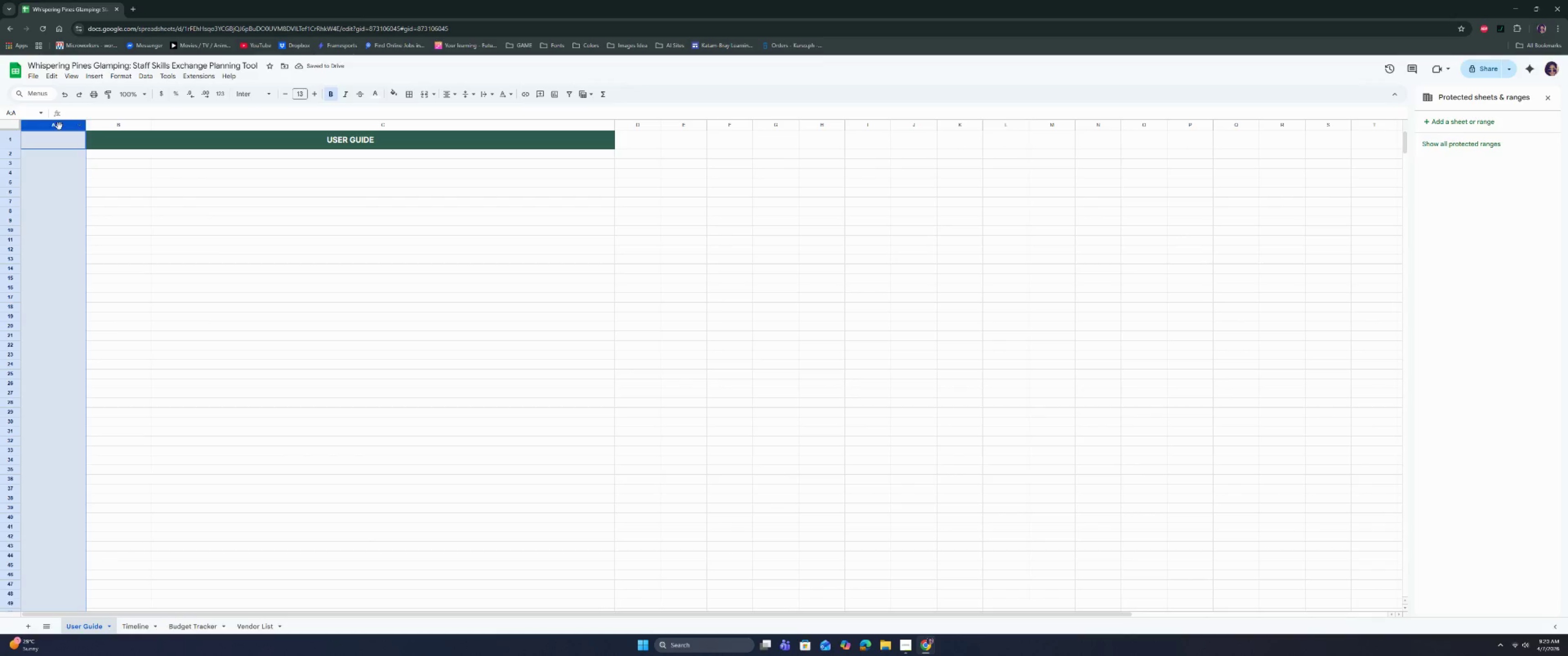 
right_click([59, 126])
 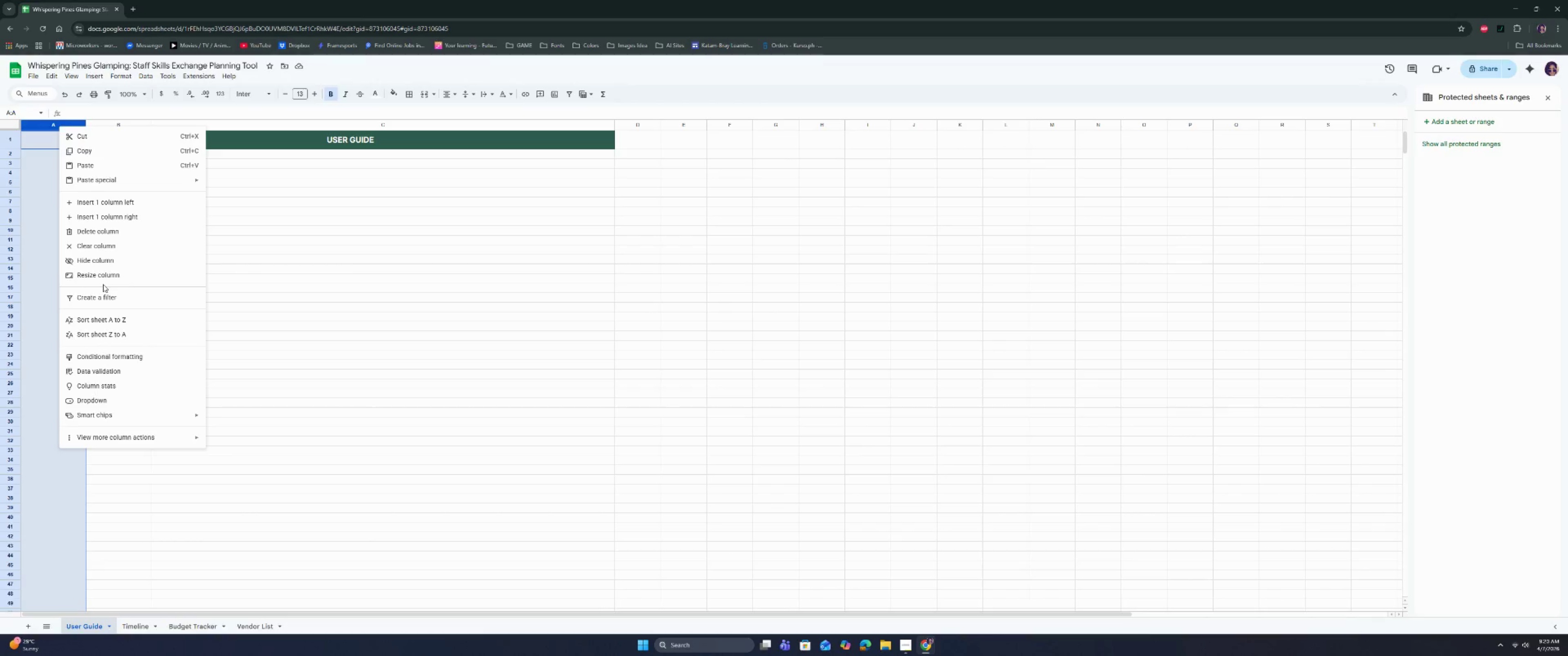 
left_click([103, 277])
 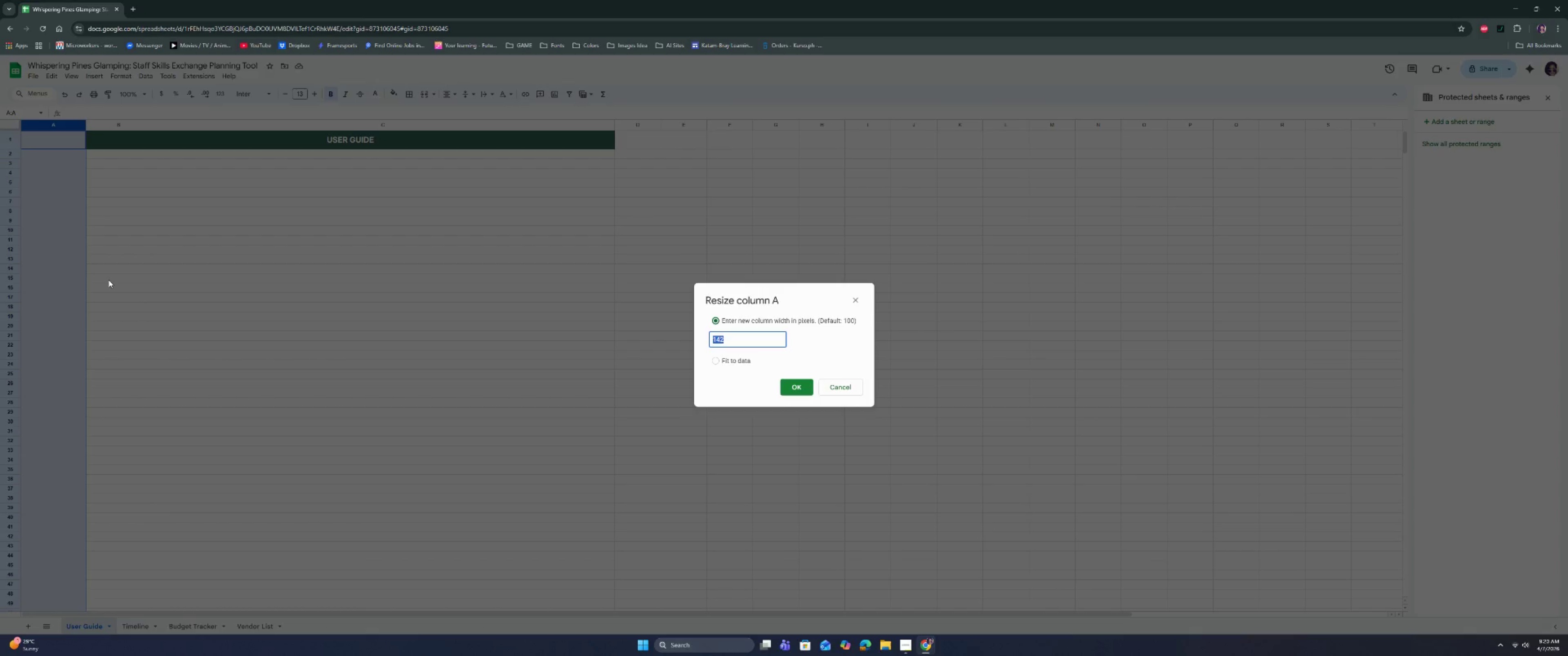 
type(20)
 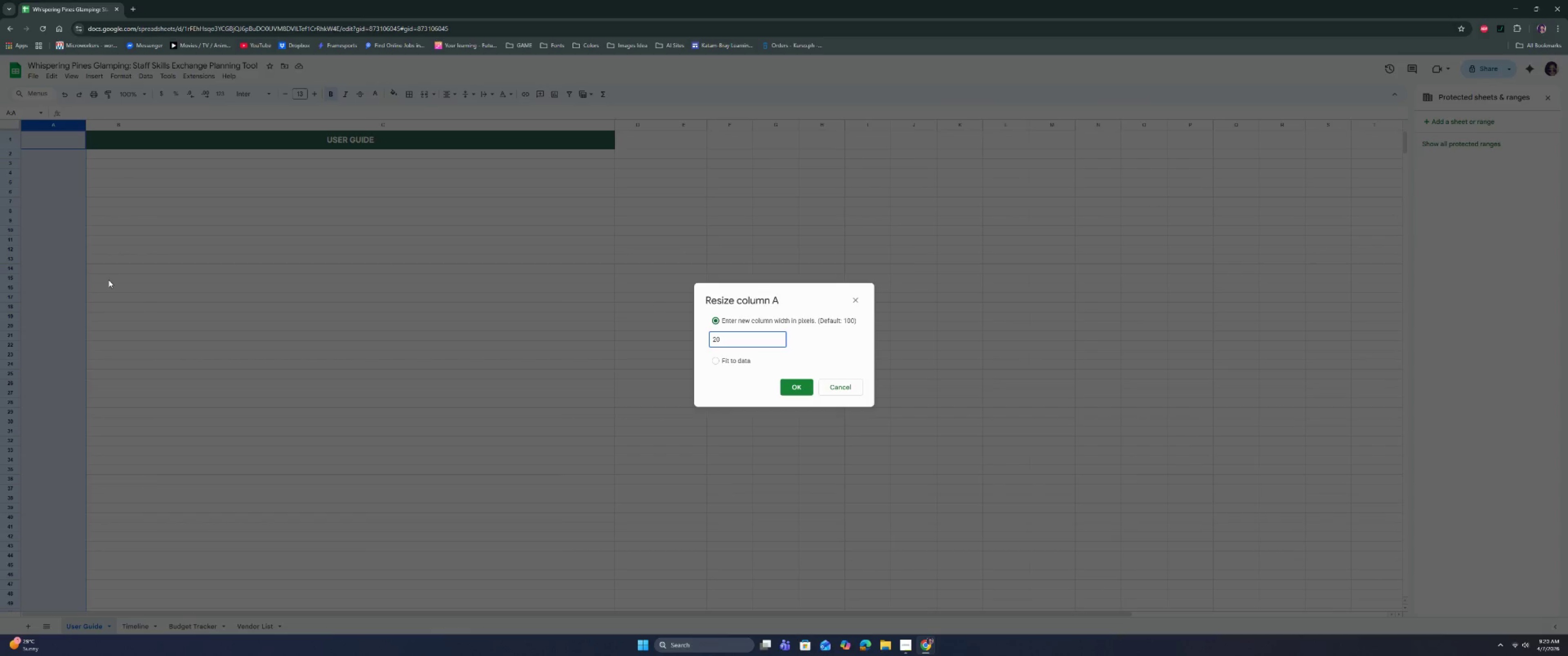 
key(Enter)
 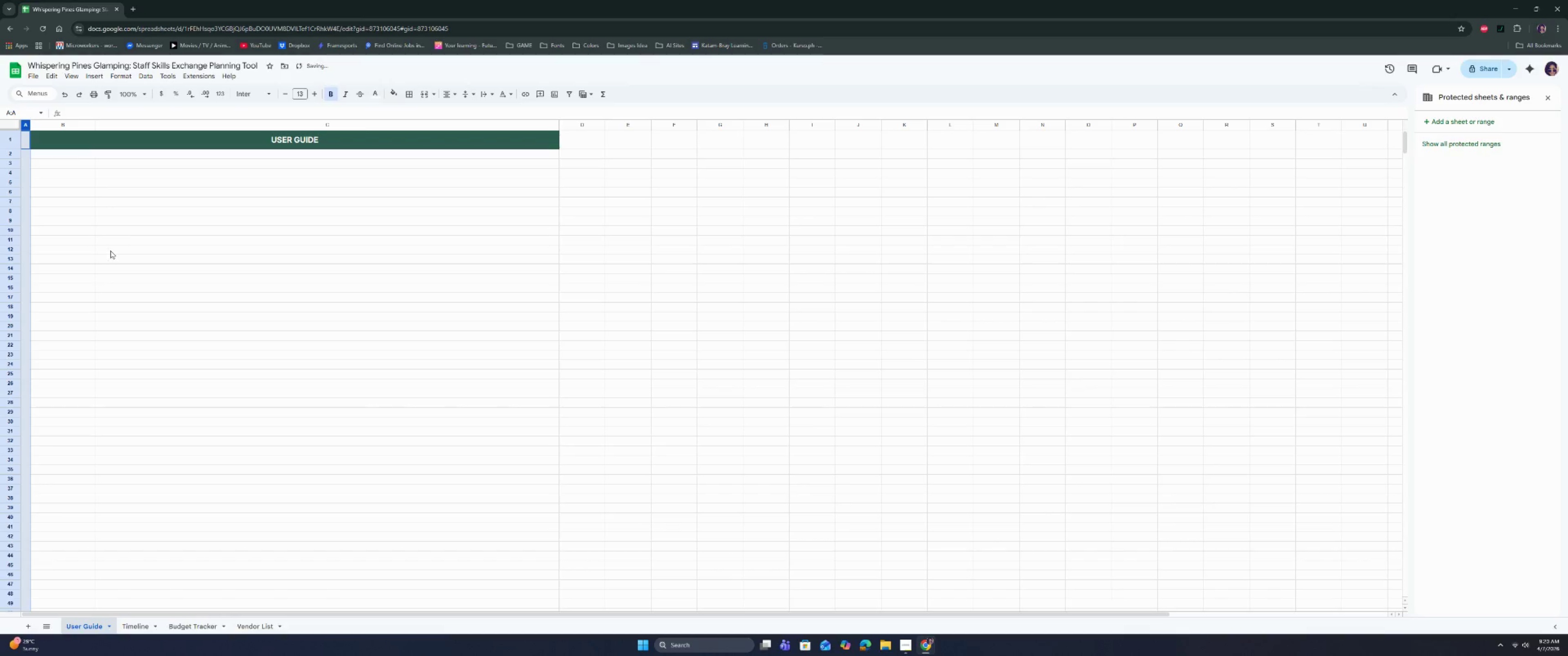 
left_click([125, 231])
 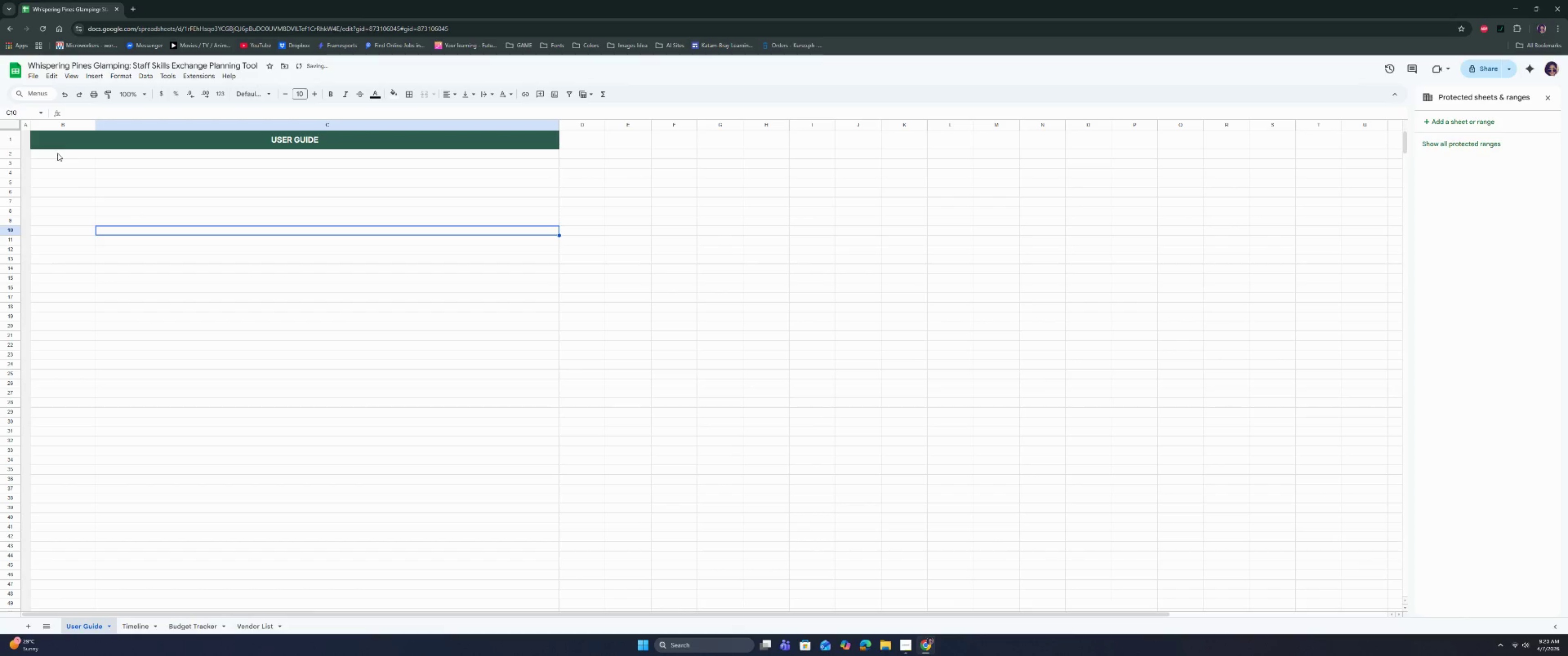 
left_click([52, 143])
 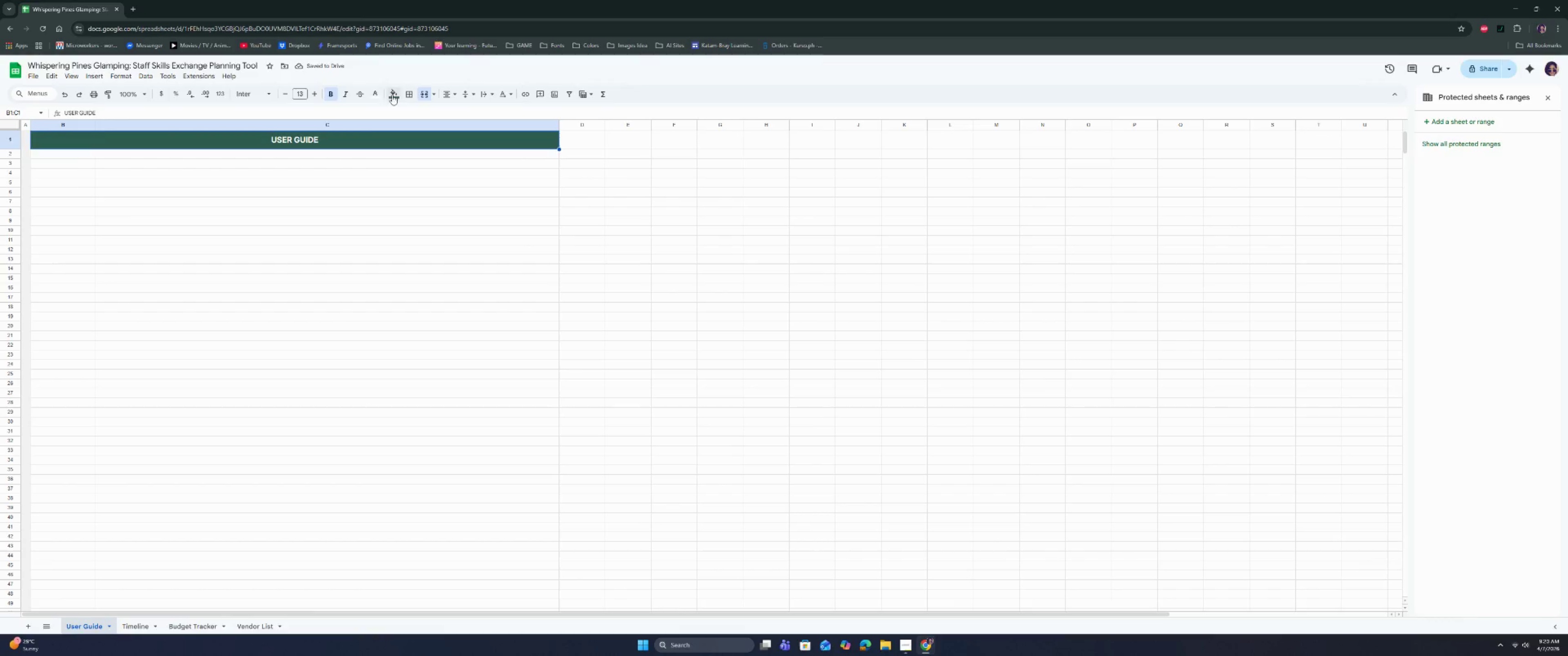 
left_click([413, 91])
 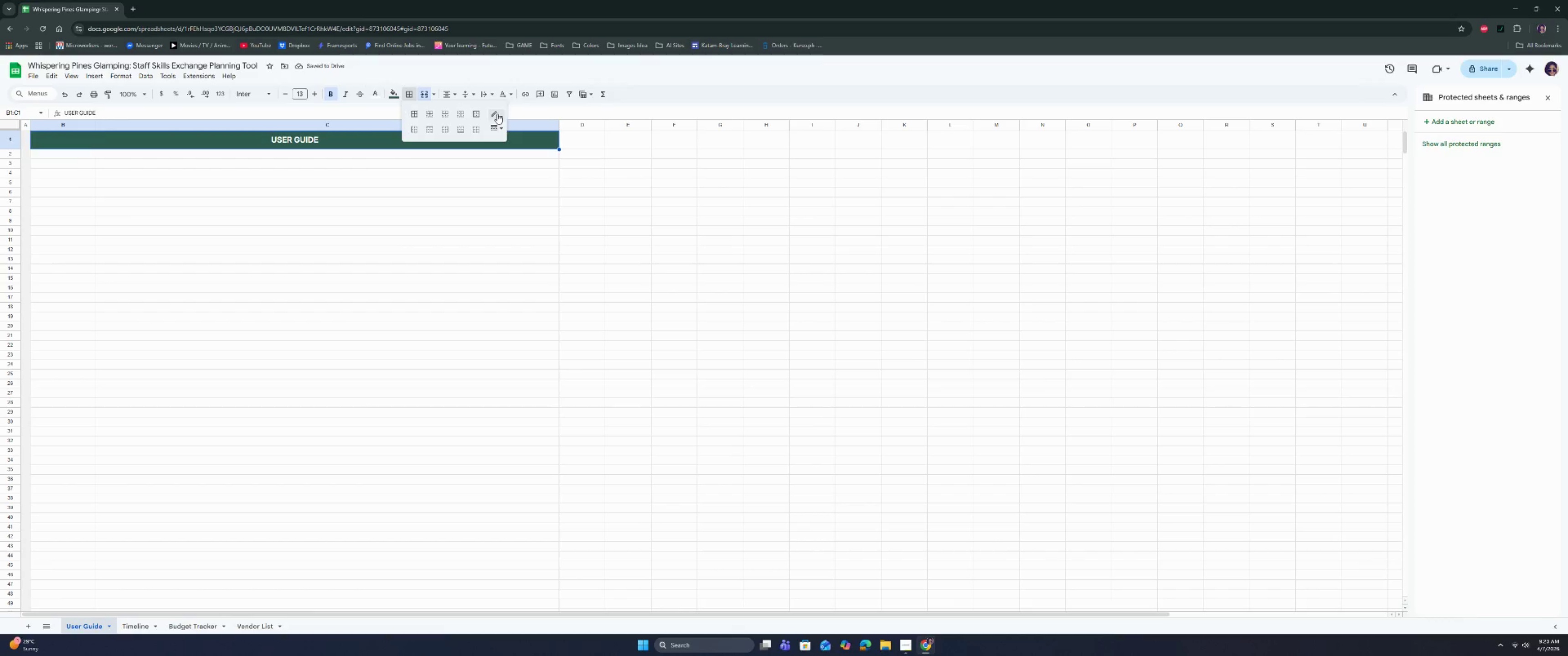 
left_click([498, 116])
 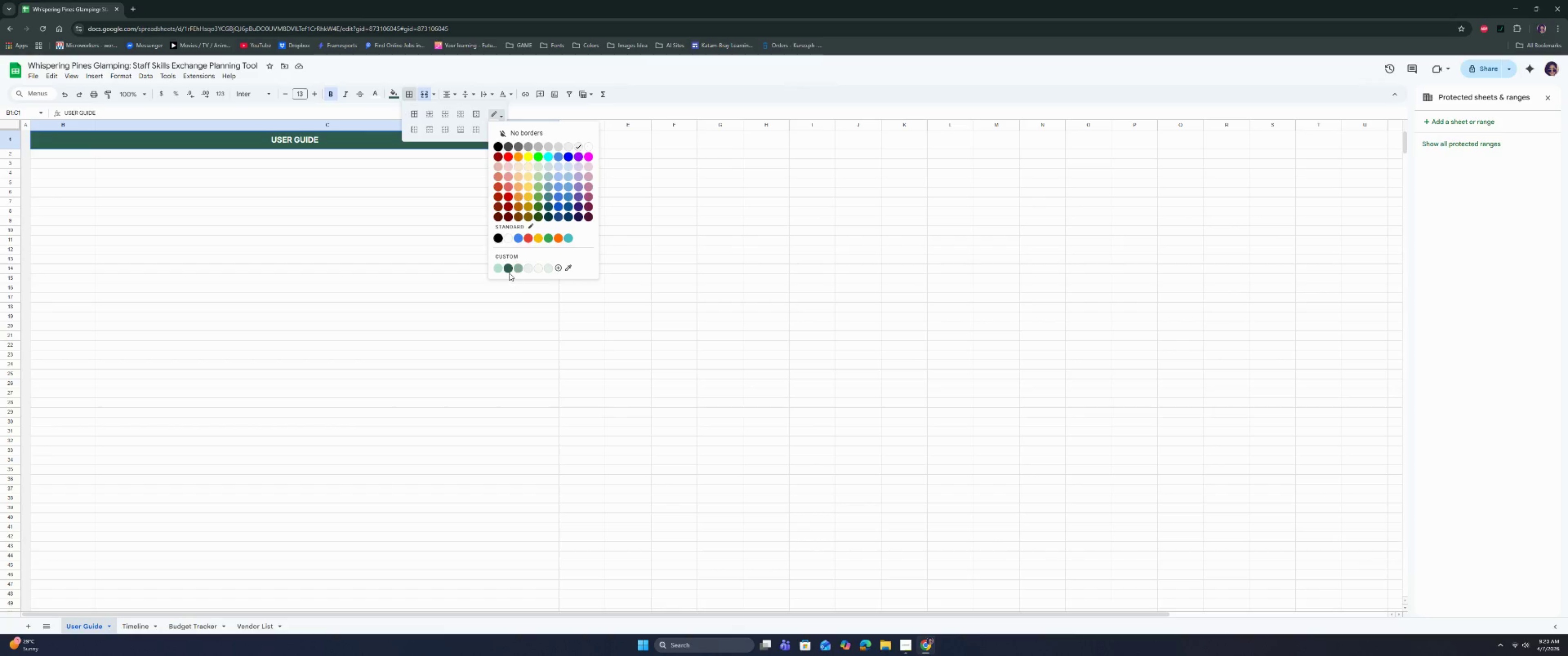 
left_click([509, 272])
 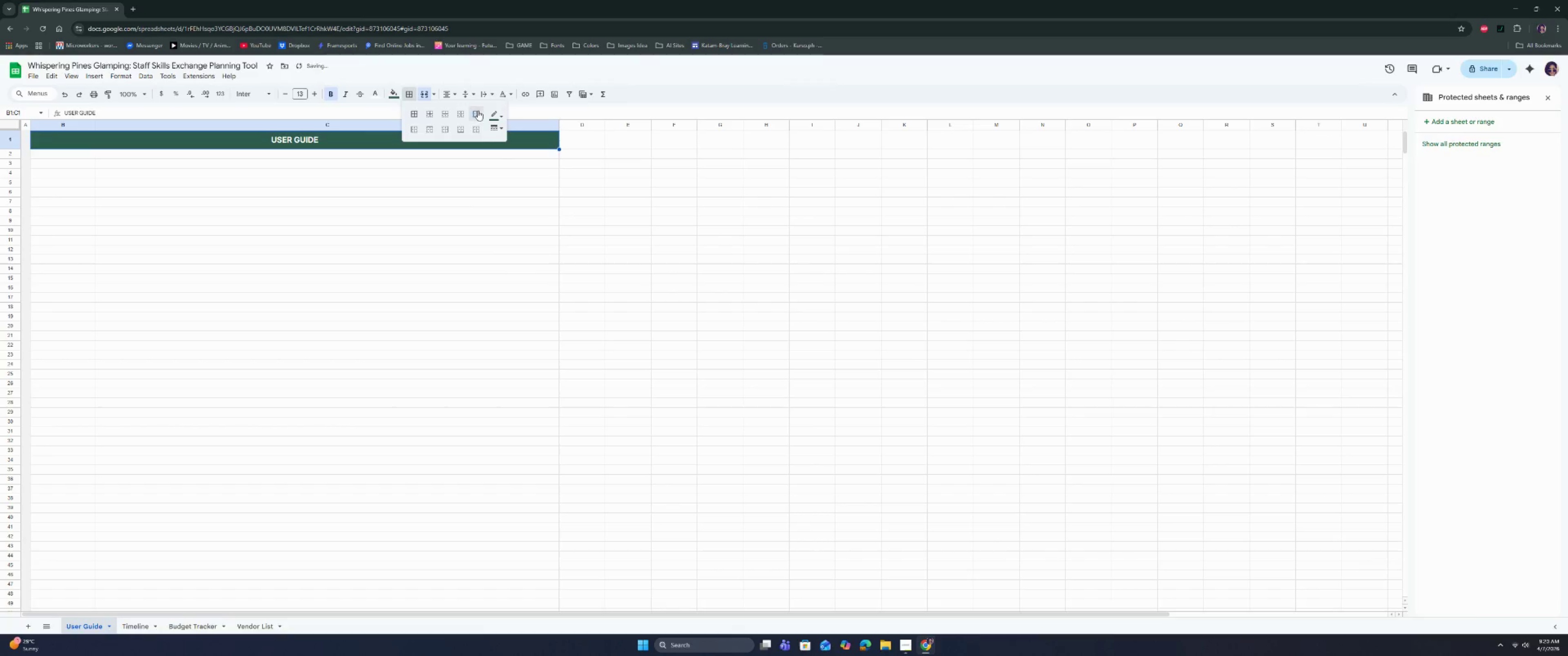 
double_click([445, 224])
 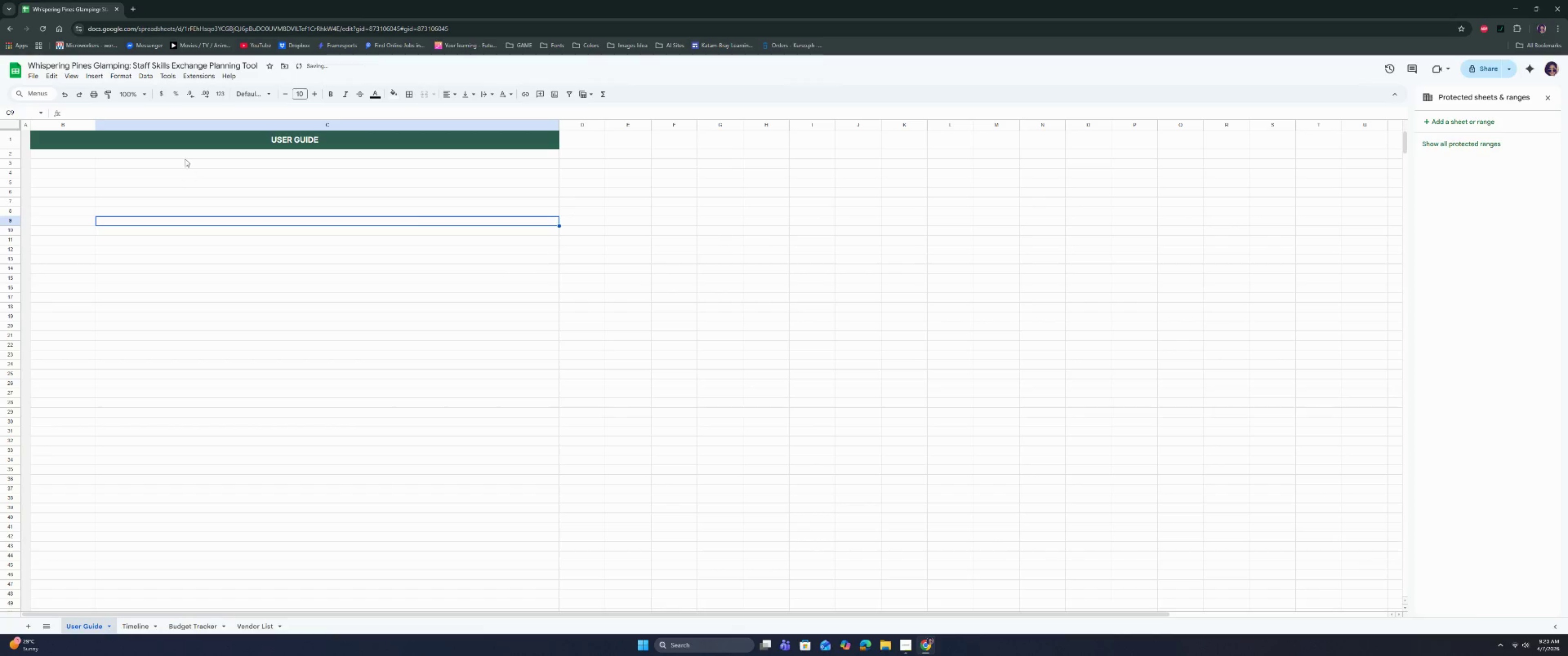 
left_click([187, 145])
 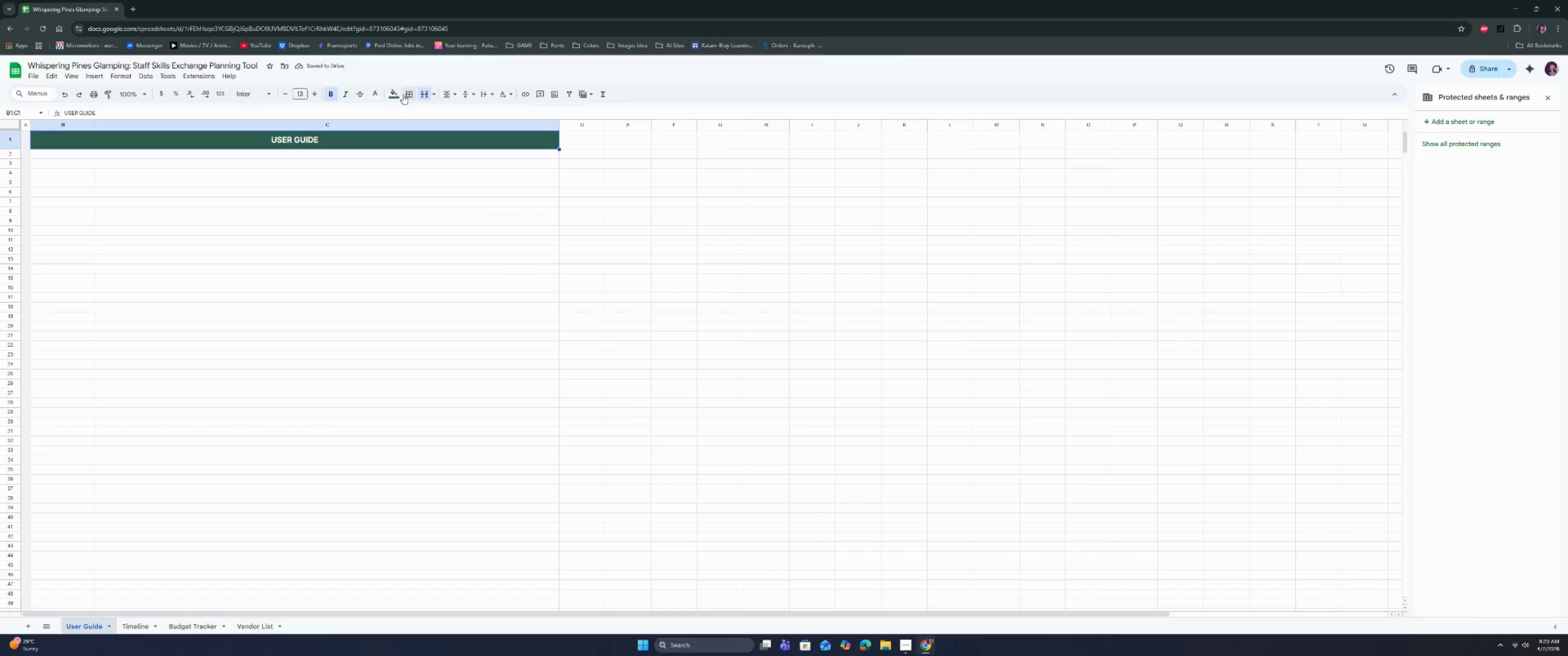 
left_click([410, 92])
 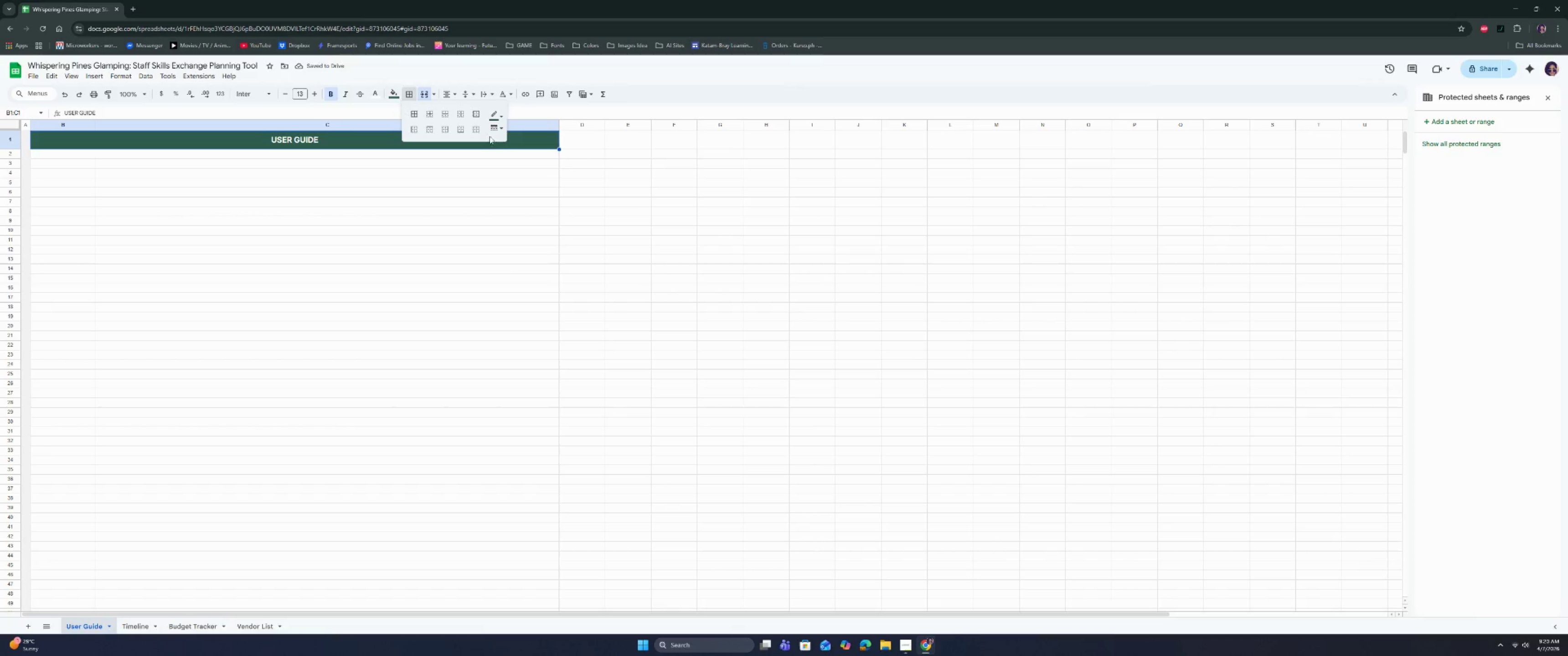 
left_click([491, 129])
 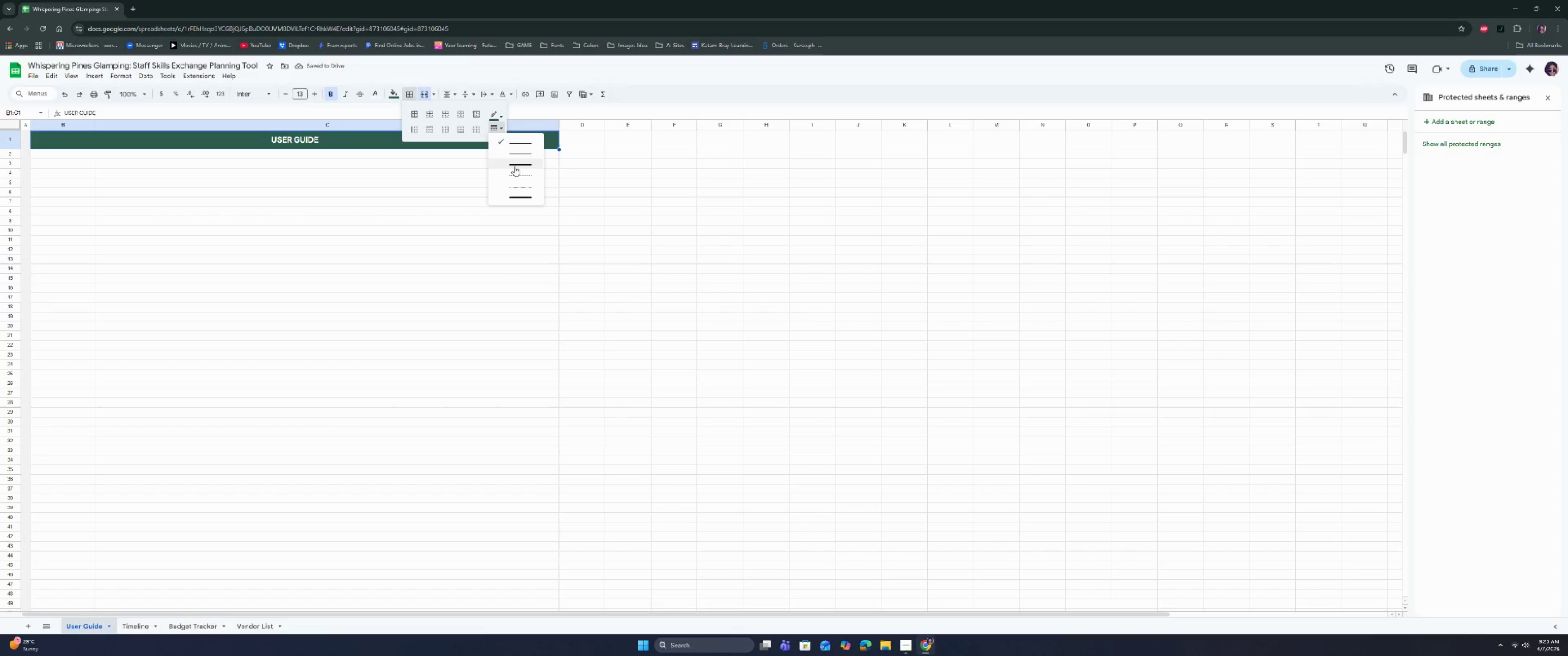 
left_click([514, 166])
 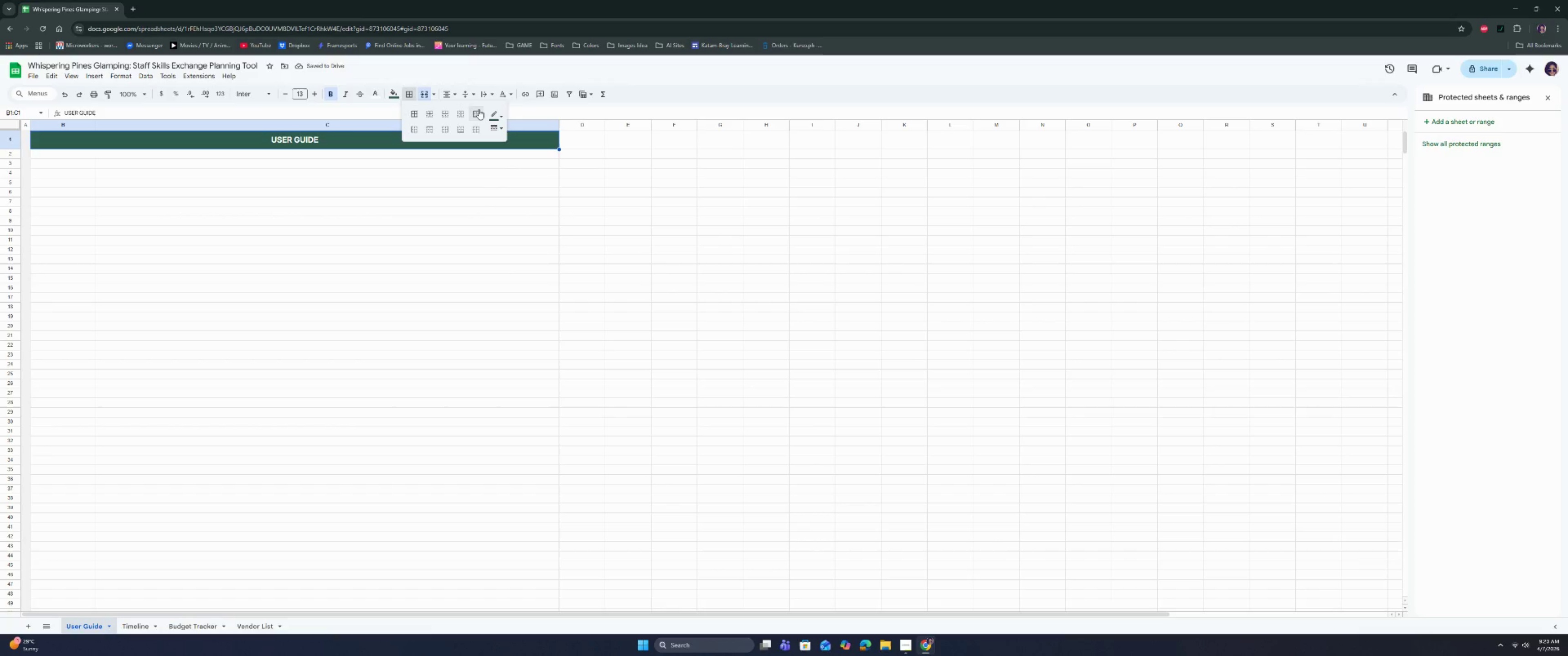 
left_click([479, 109])
 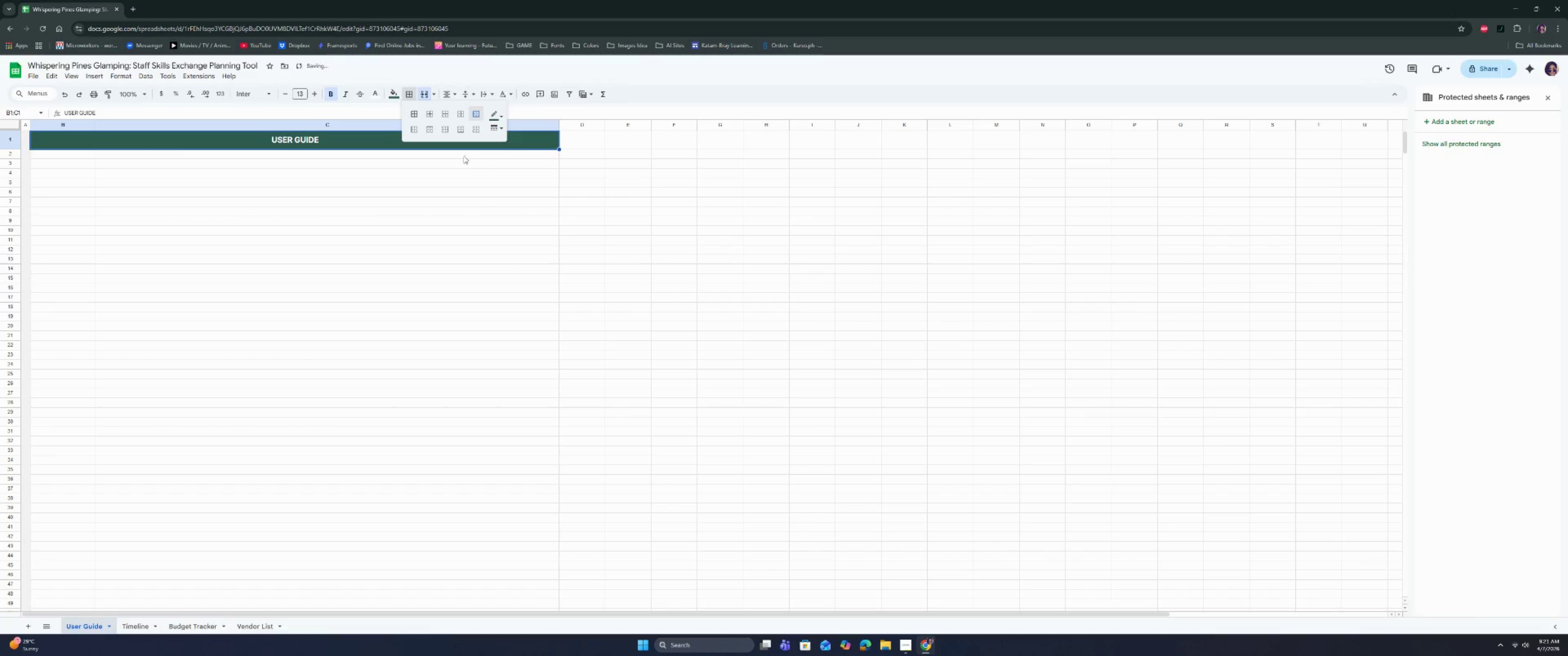 
left_click([450, 184])
 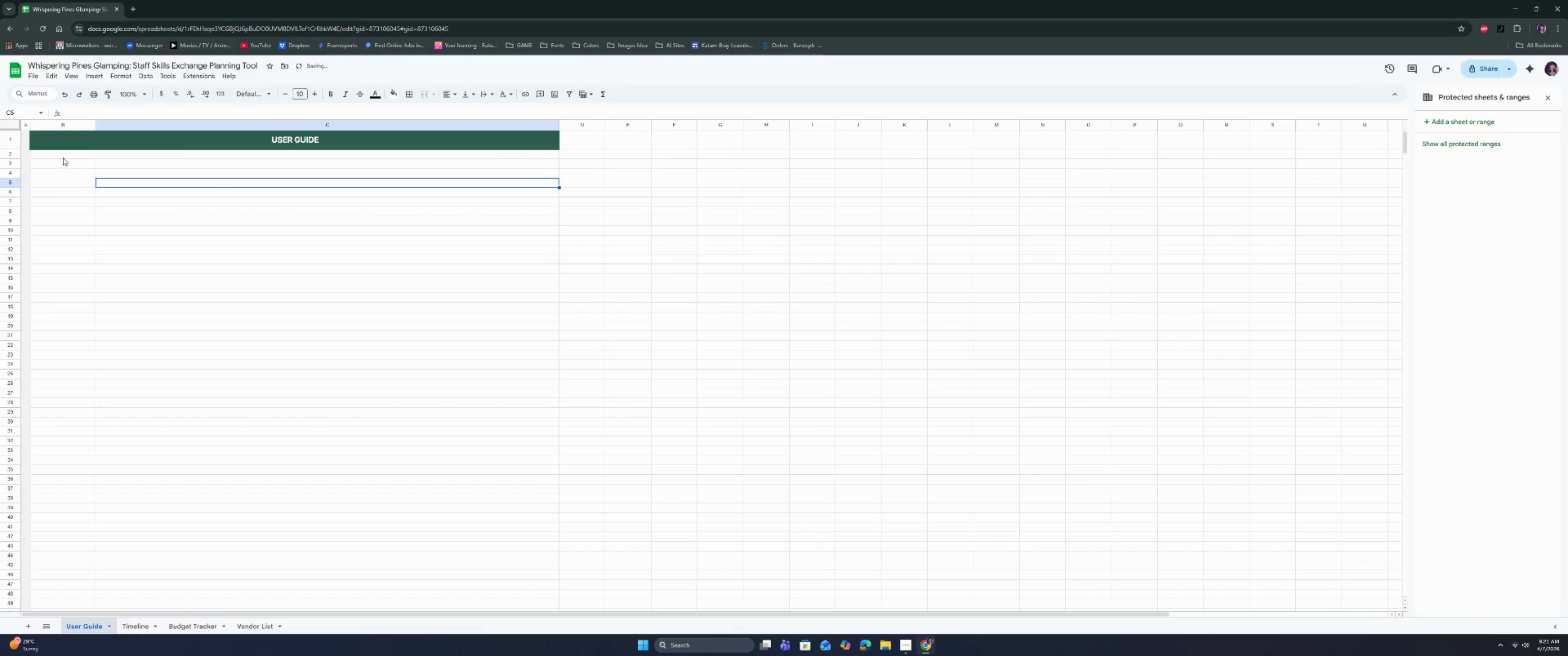 
left_click_drag(start_coordinate=[67, 155], to_coordinate=[207, 161])
 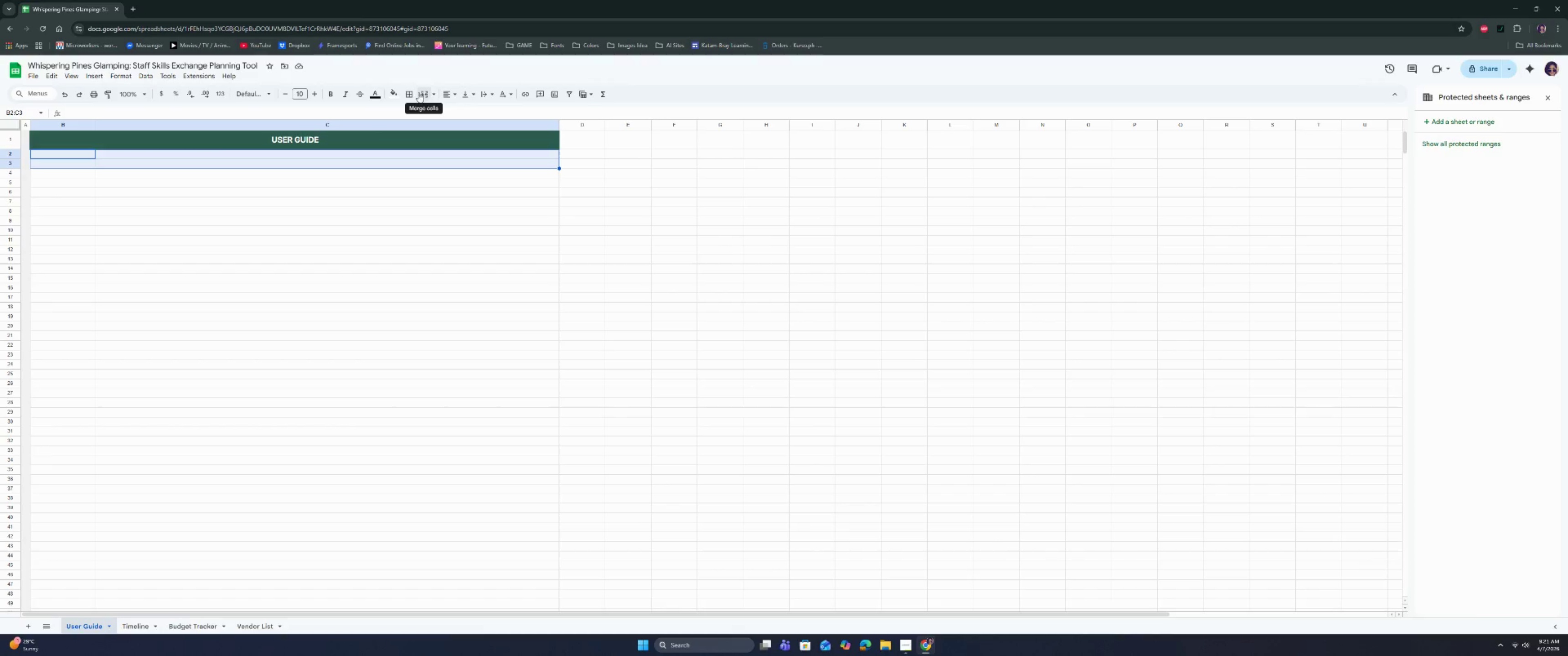 
left_click([411, 93])
 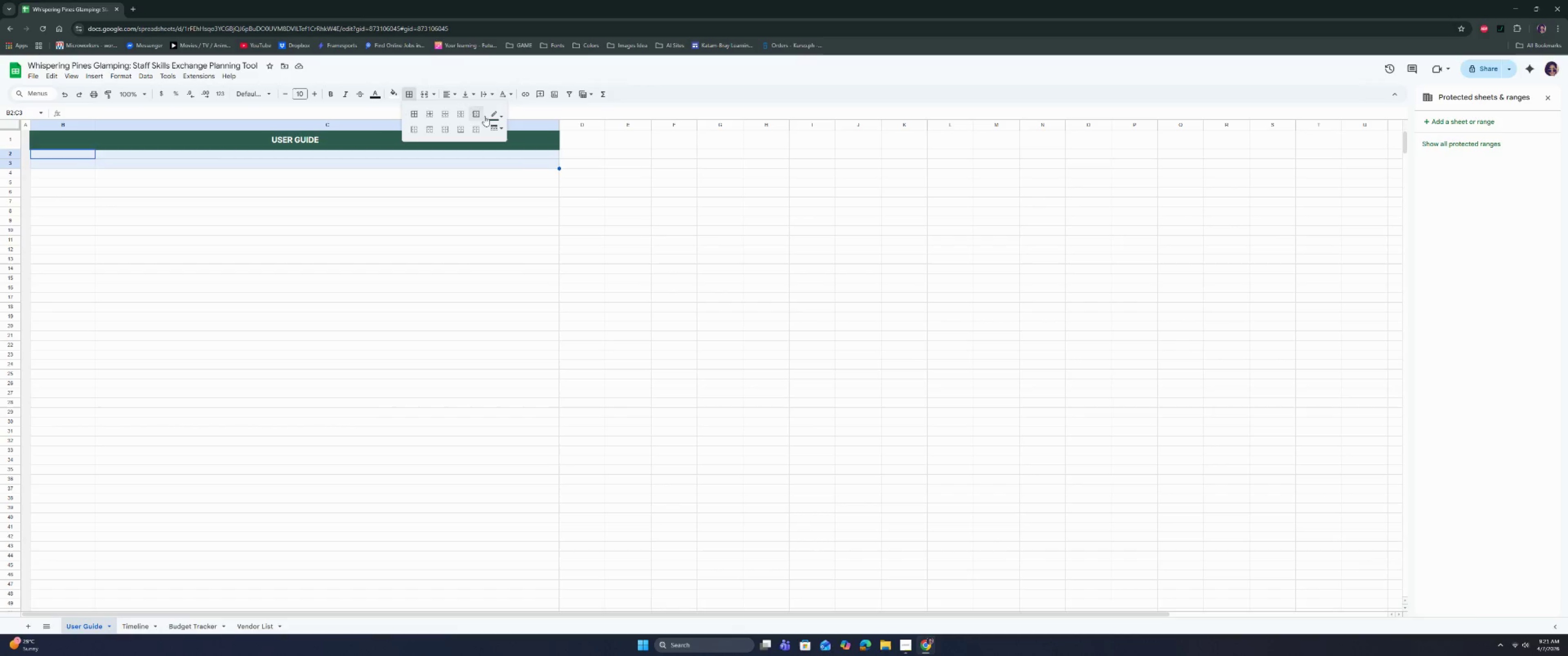 
left_click([490, 113])
 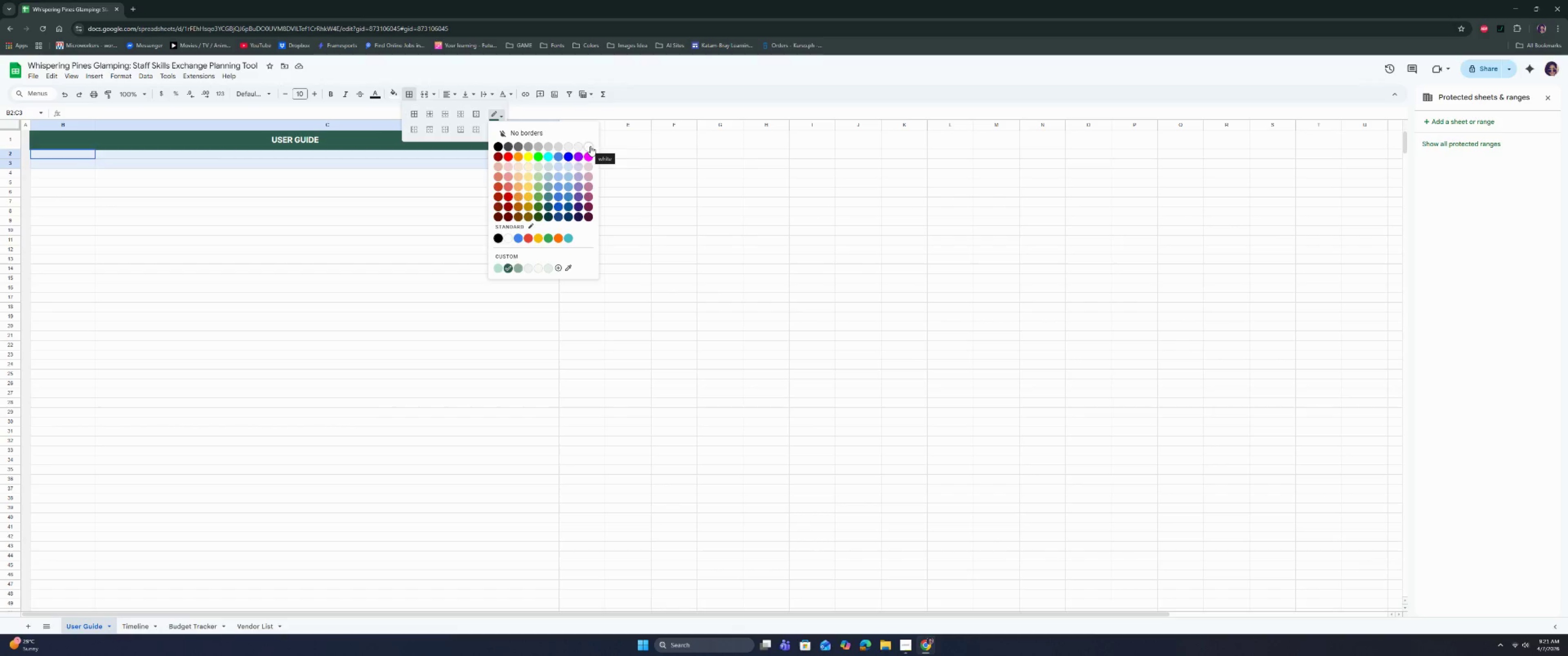 
left_click([590, 146])
 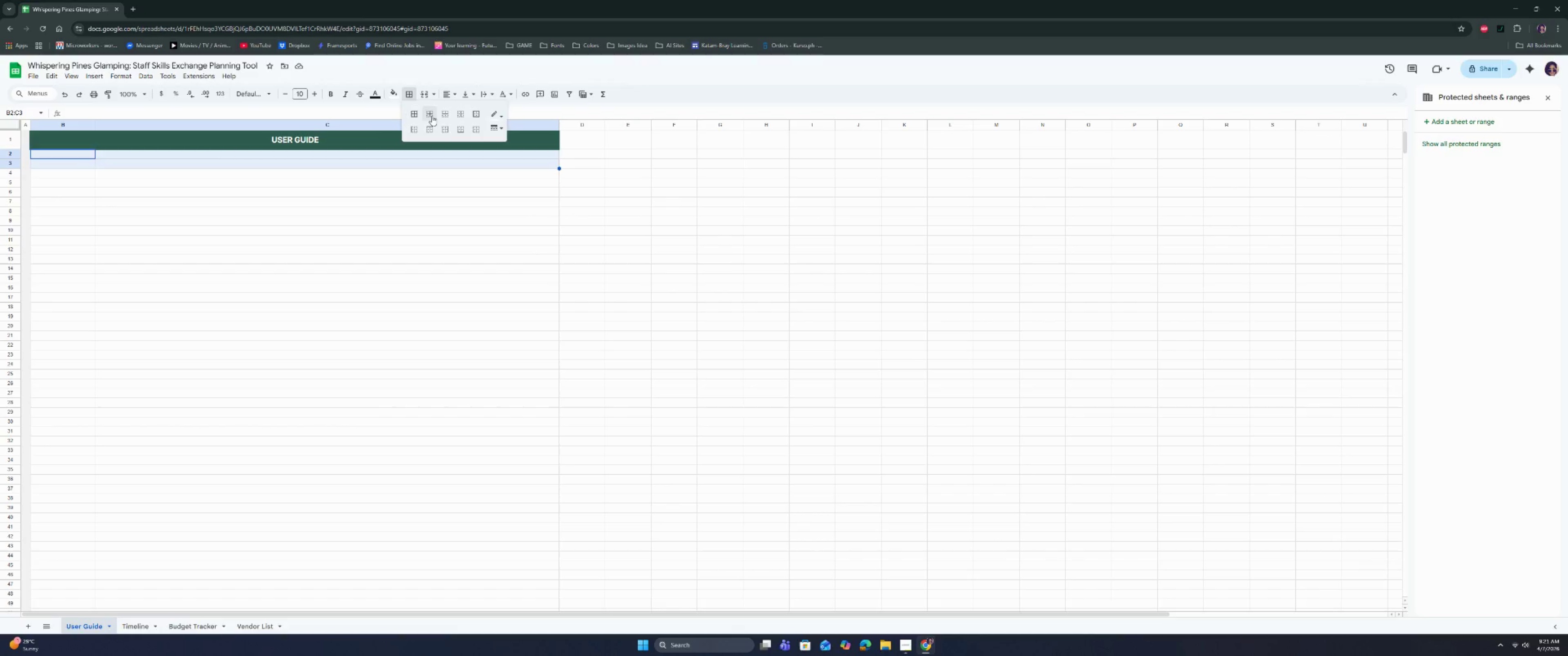 
left_click([432, 116])
 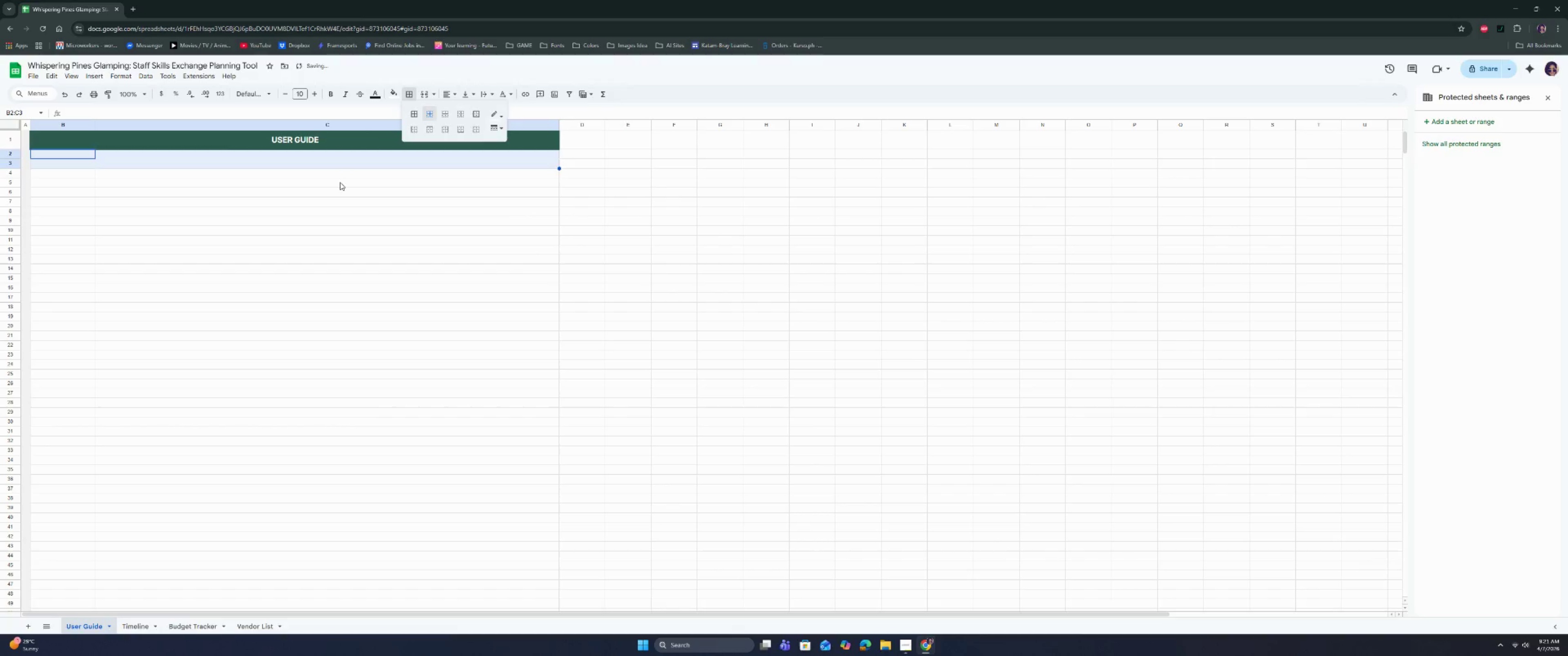 
left_click([340, 182])
 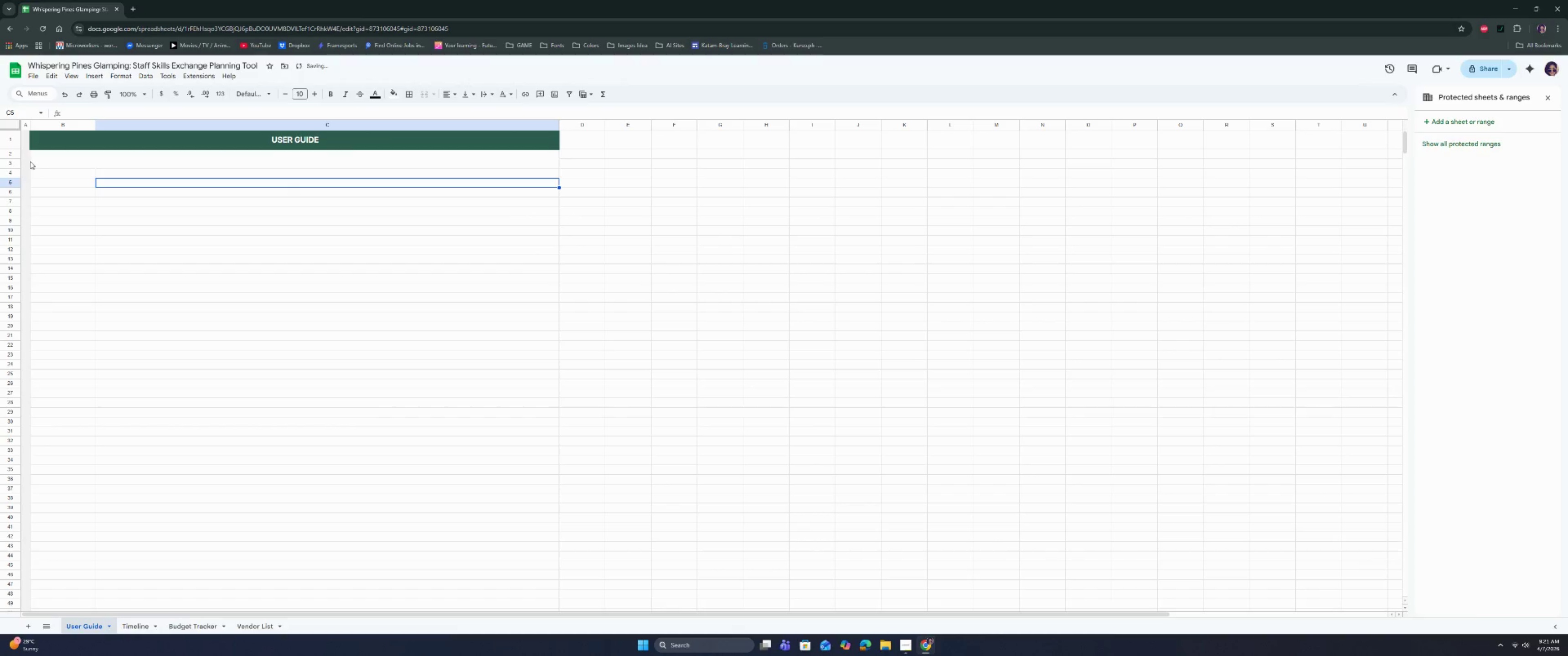 
left_click_drag(start_coordinate=[42, 160], to_coordinate=[45, 162])
 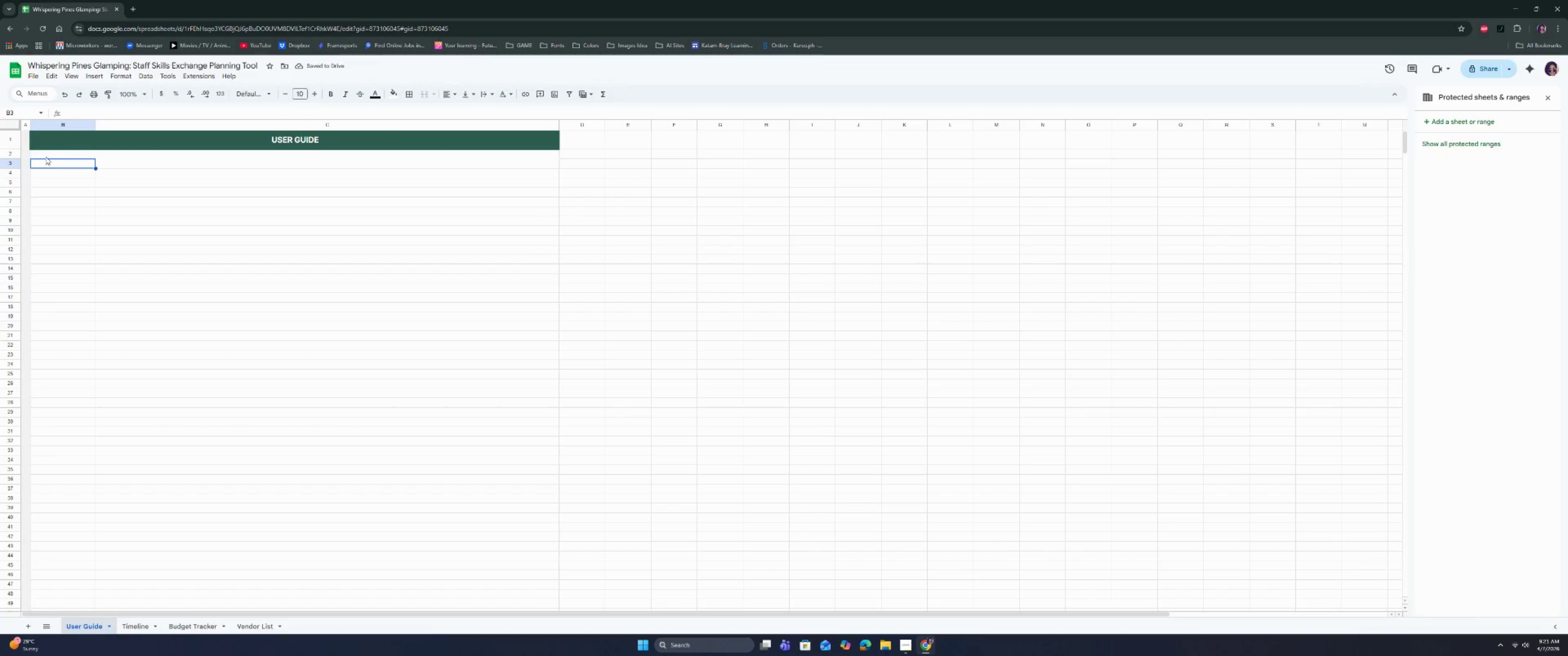 
left_click_drag(start_coordinate=[46, 157], to_coordinate=[314, 164])
 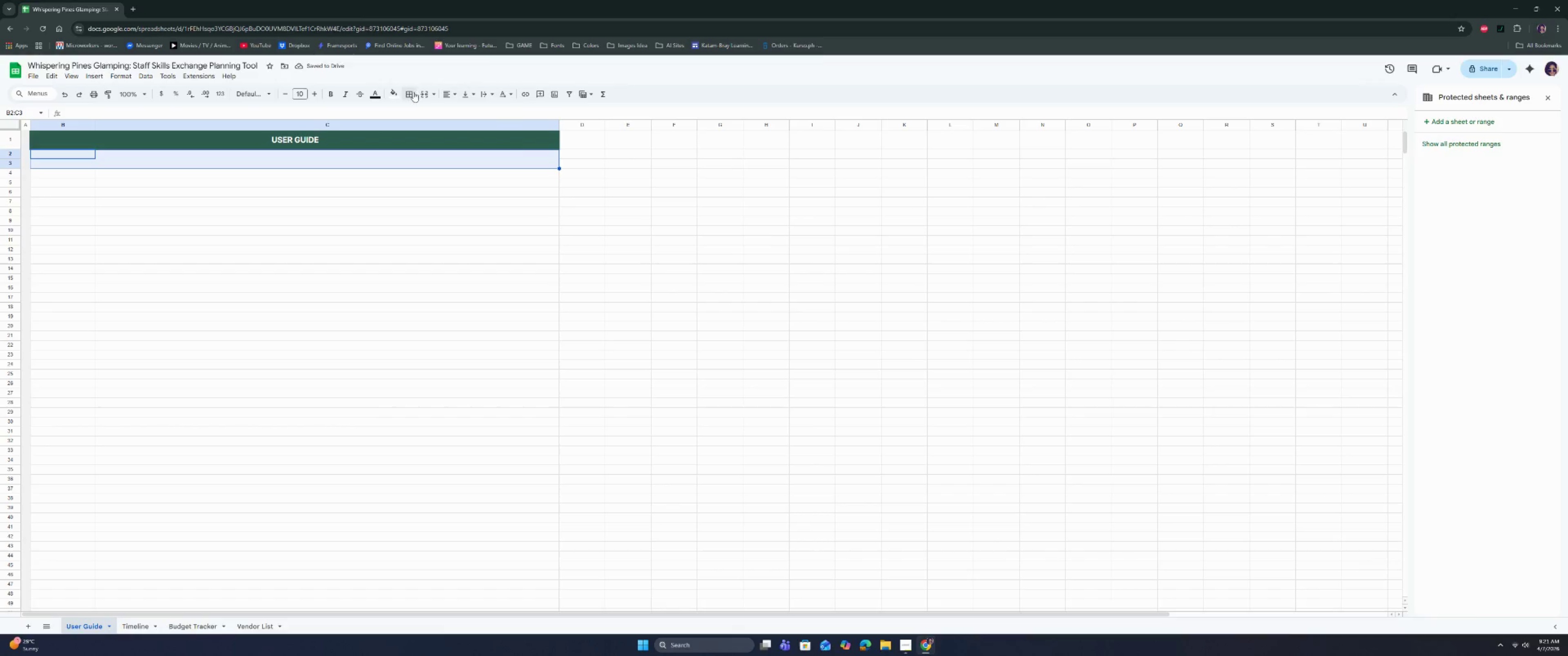 
left_click([413, 95])
 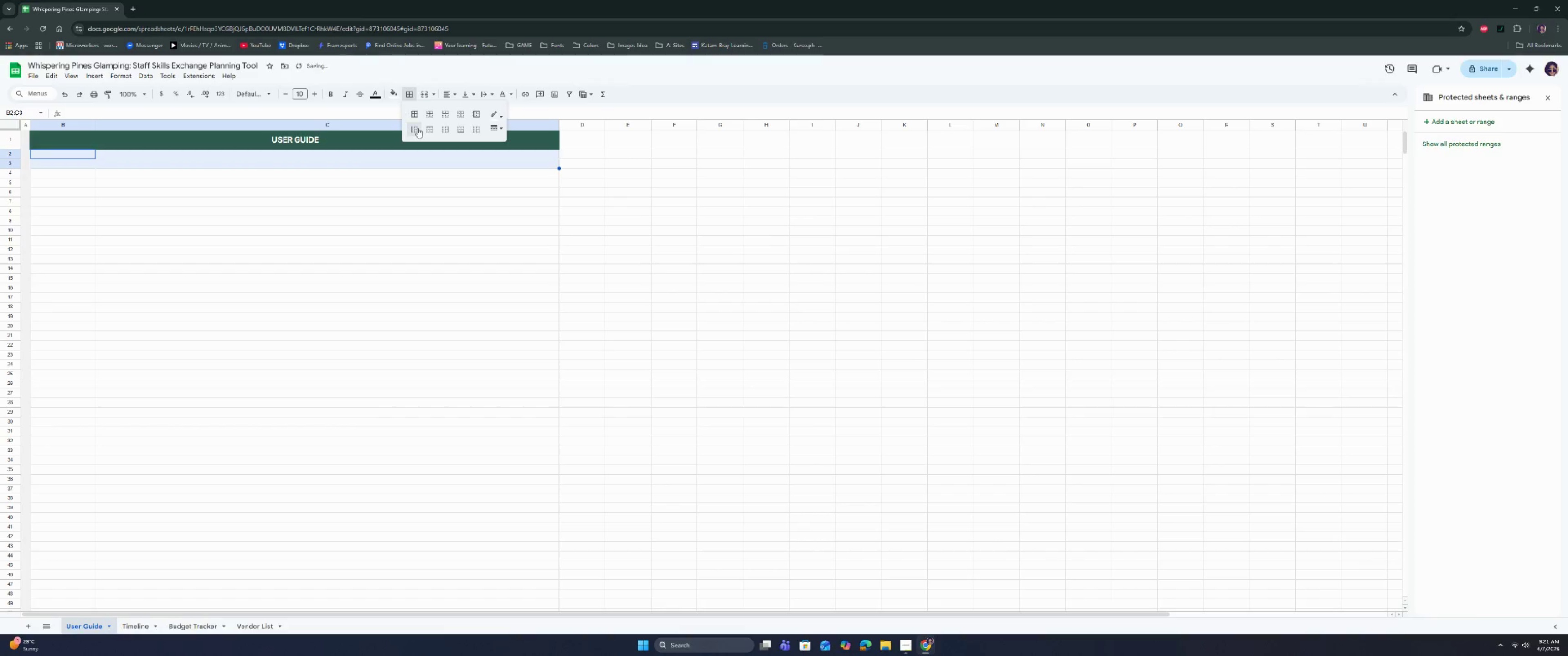 
double_click([445, 128])
 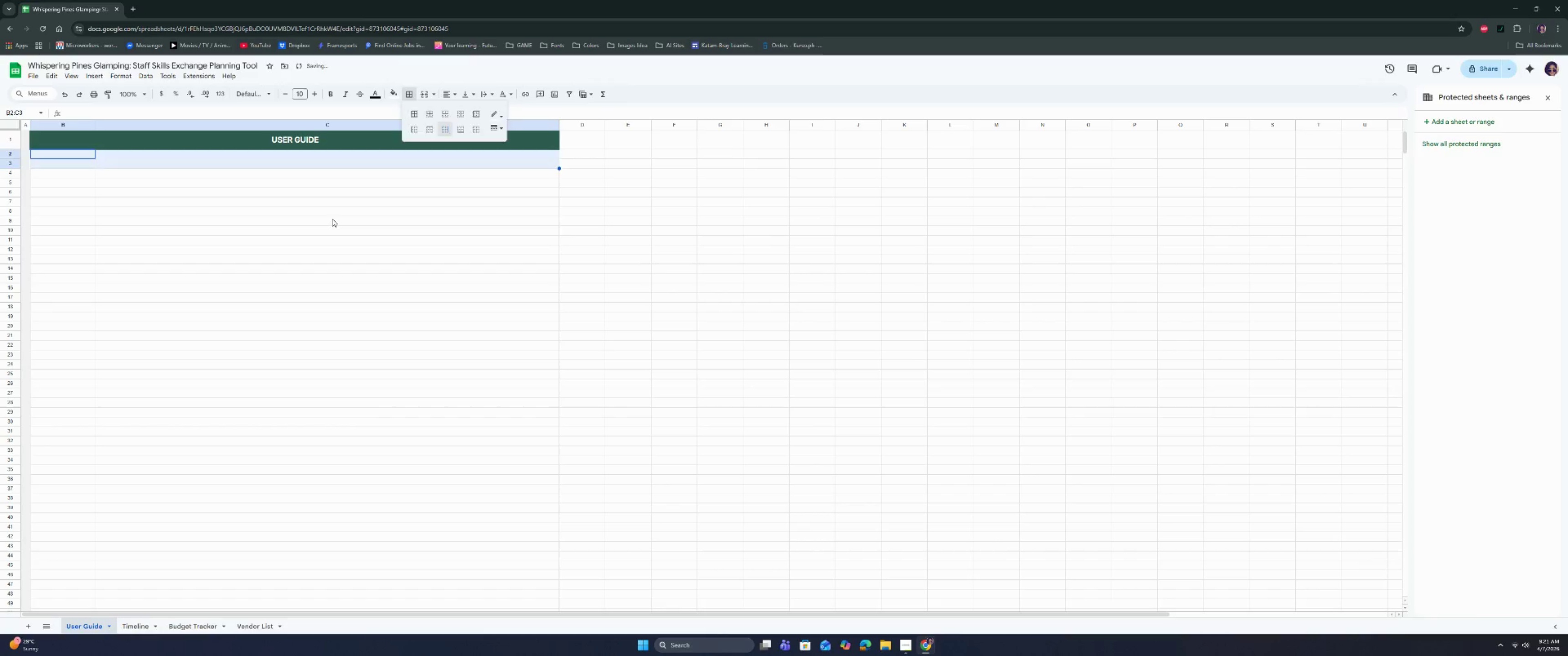 
triple_click([332, 219])
 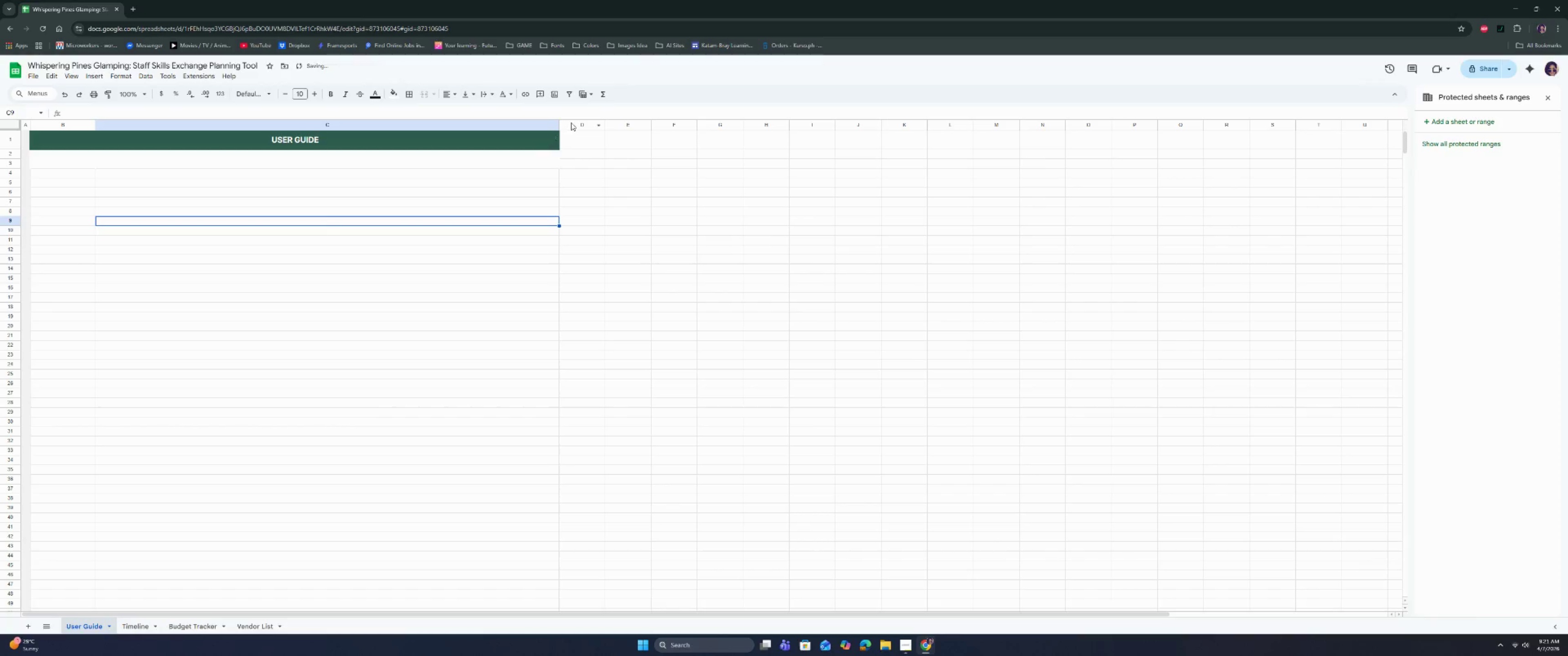 
left_click([582, 126])
 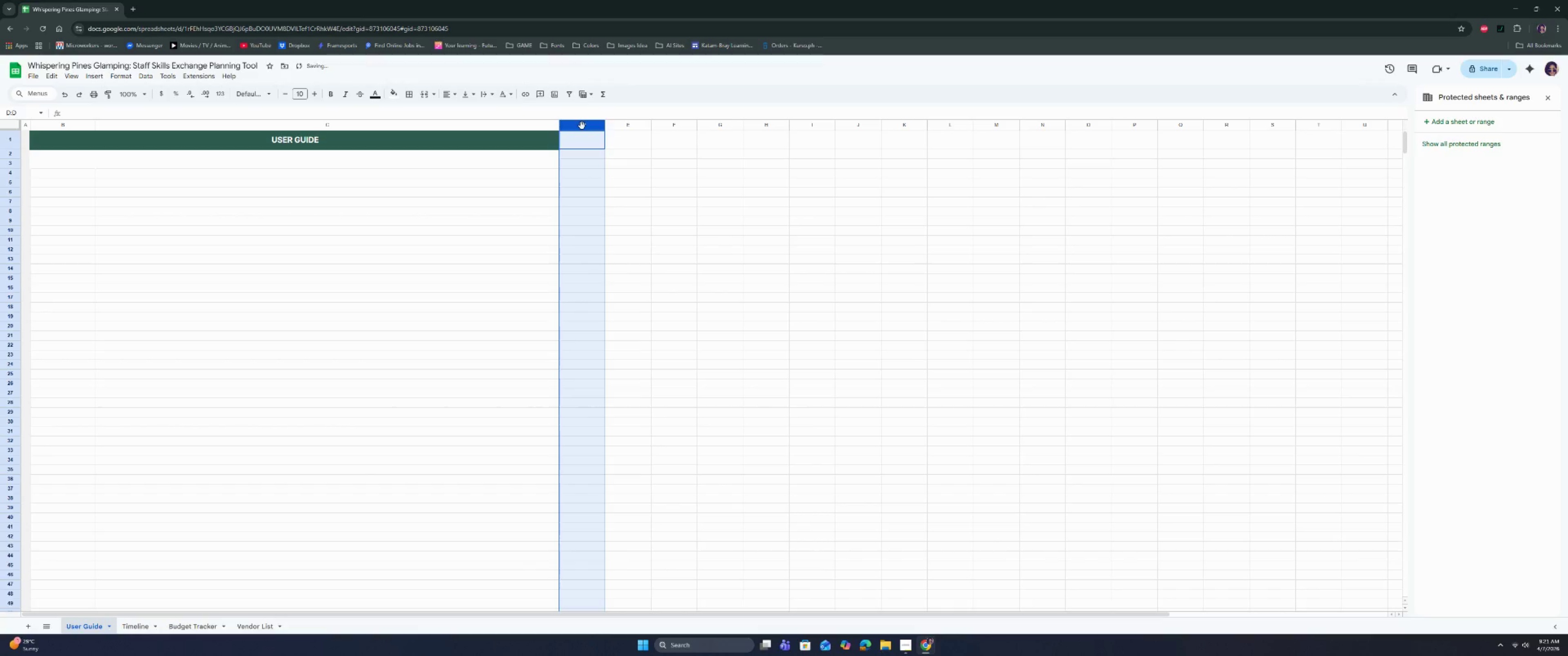 
key(Control+Shift+ArrowRight)
 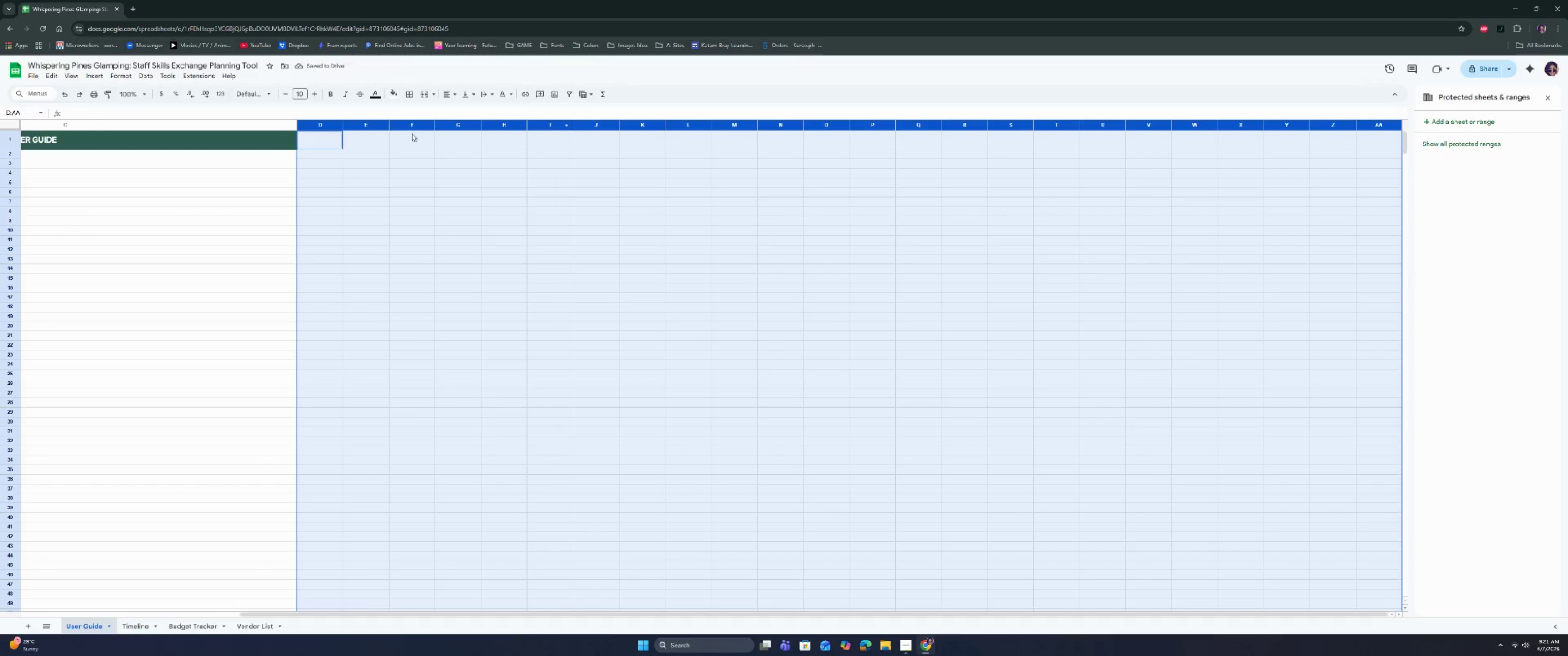 
right_click([449, 123])
 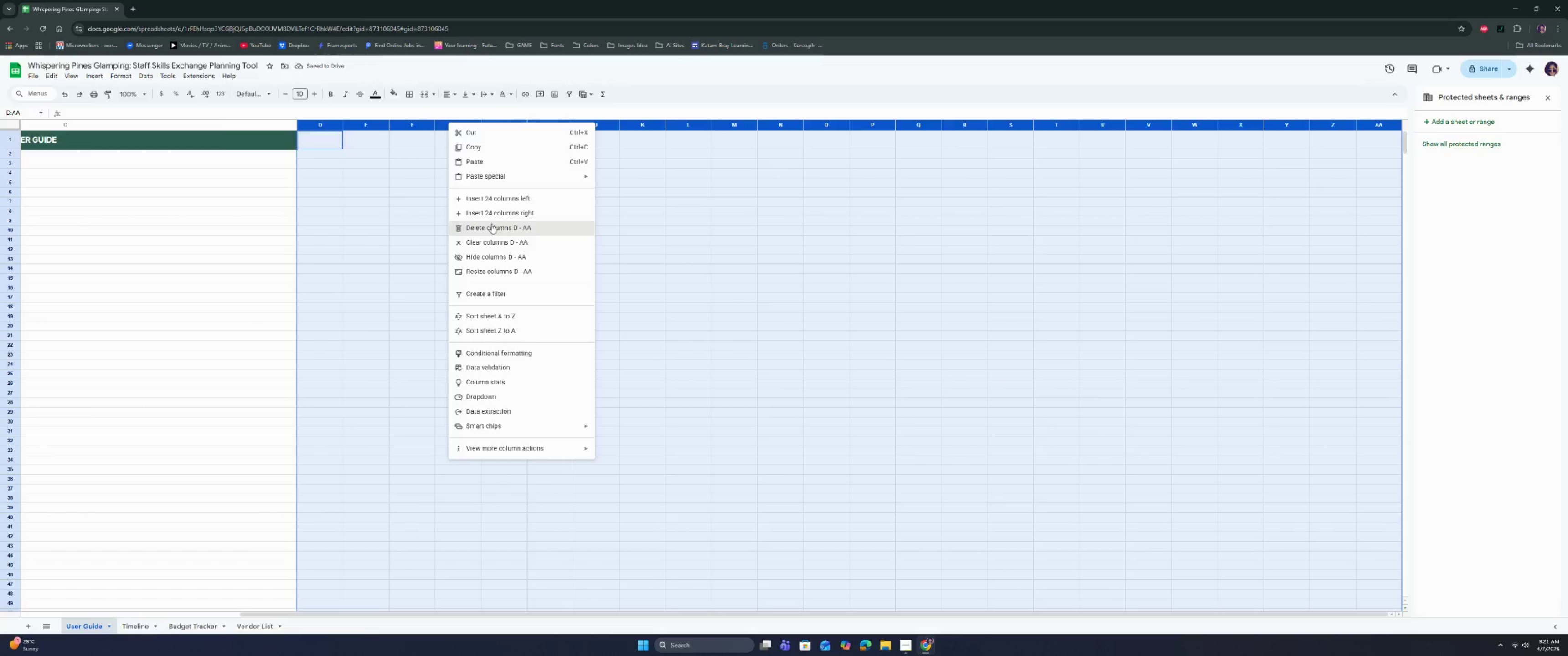 
double_click([389, 230])
 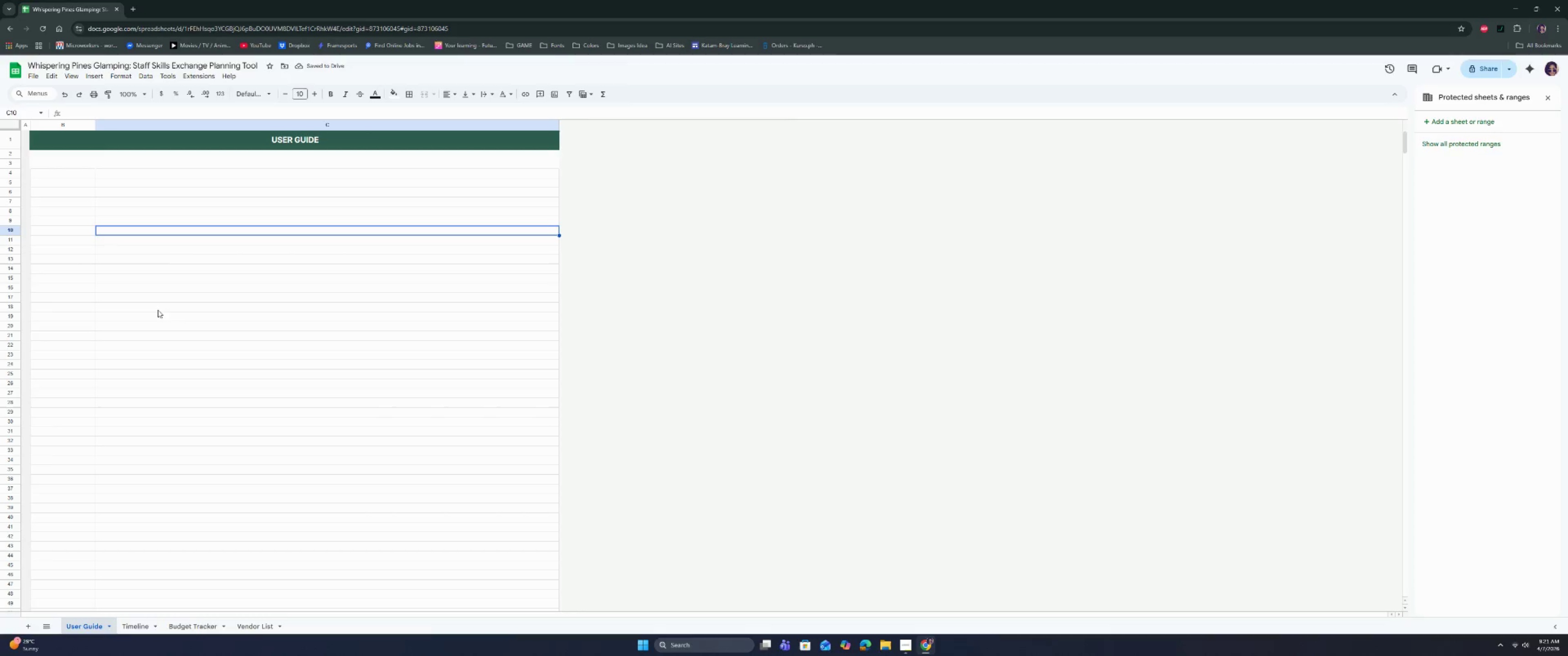 
left_click([84, 175])
 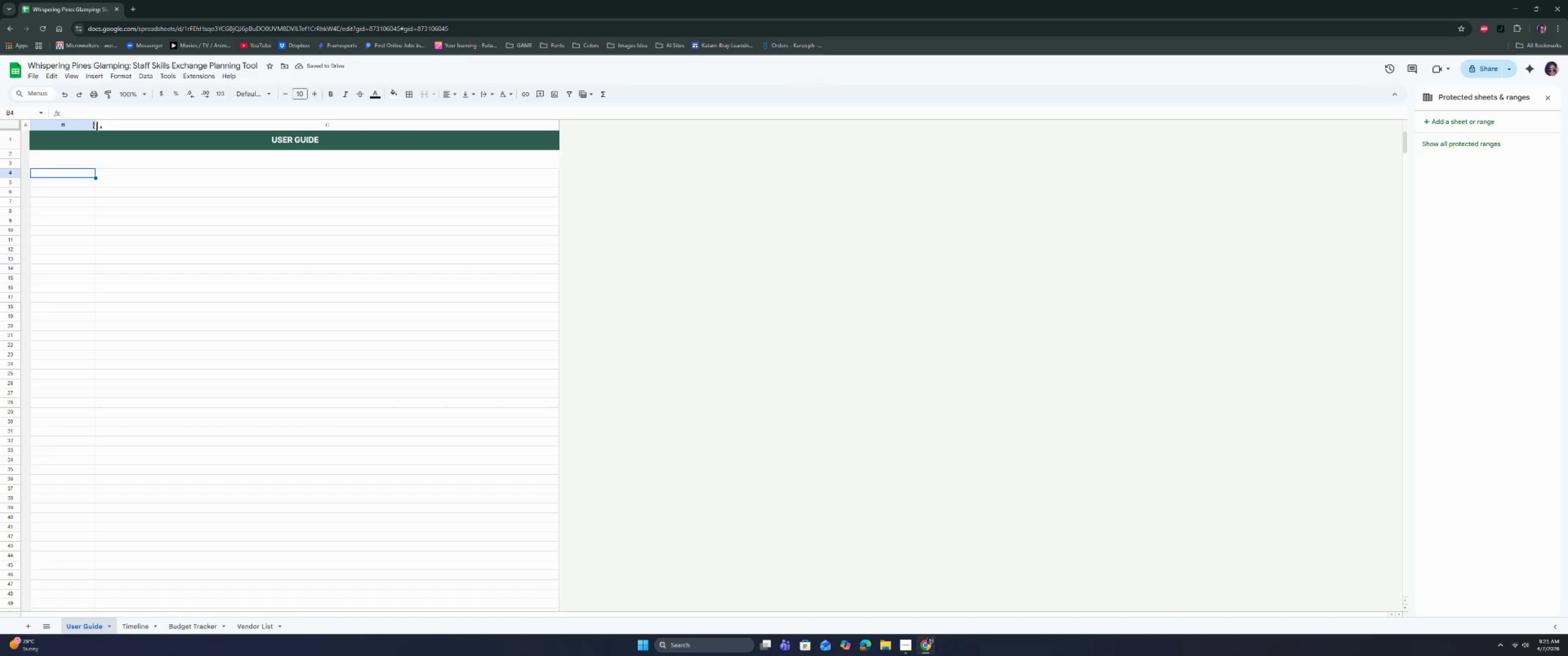 
left_click_drag(start_coordinate=[97, 127], to_coordinate=[131, 134])
 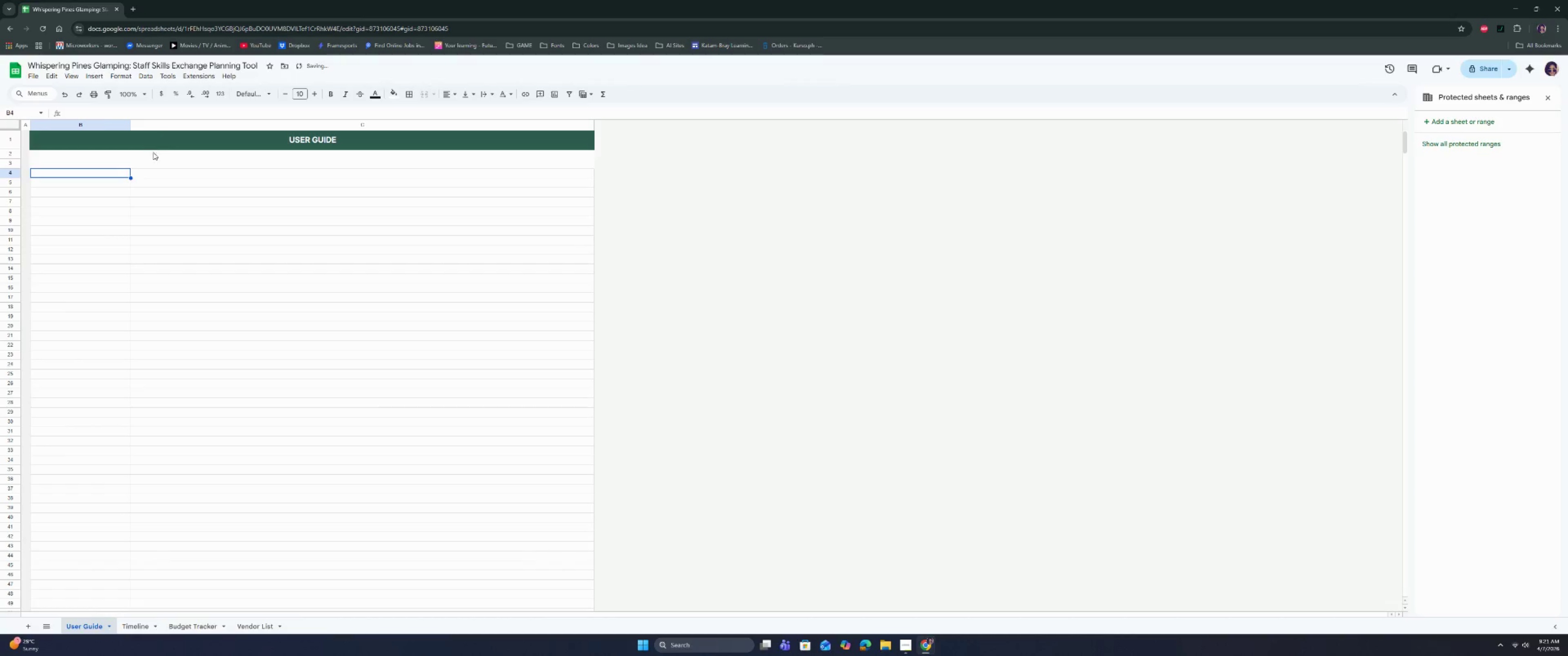 
left_click([154, 139])
 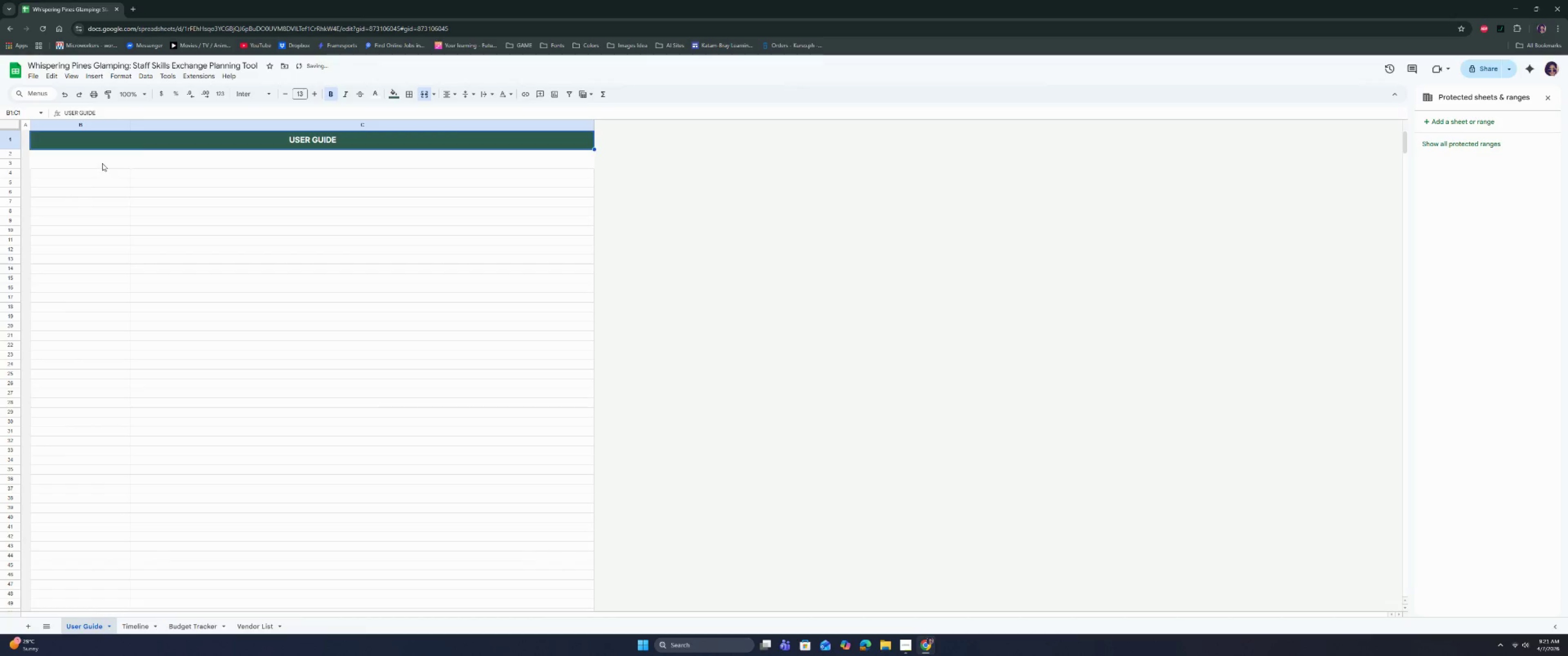 
left_click([99, 179])
 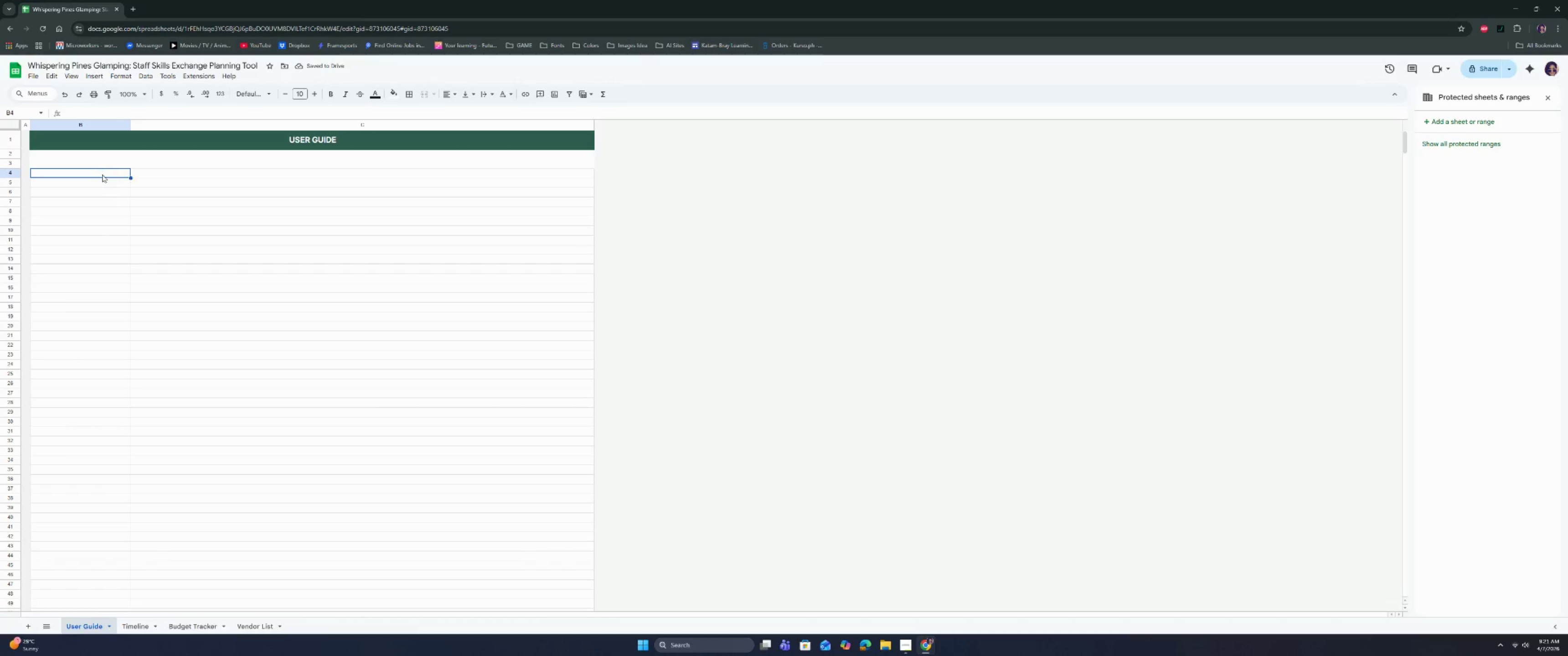 
double_click([98, 193])
 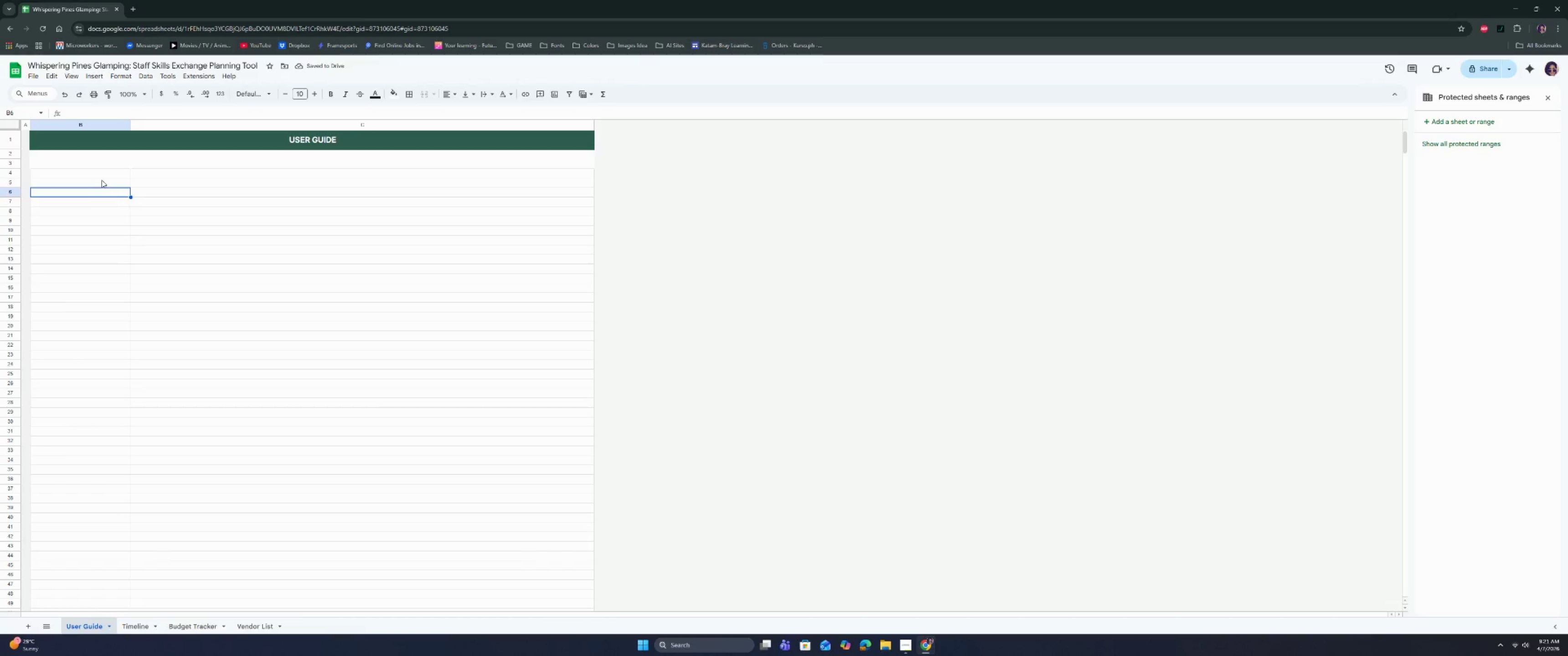 
left_click([102, 178])
 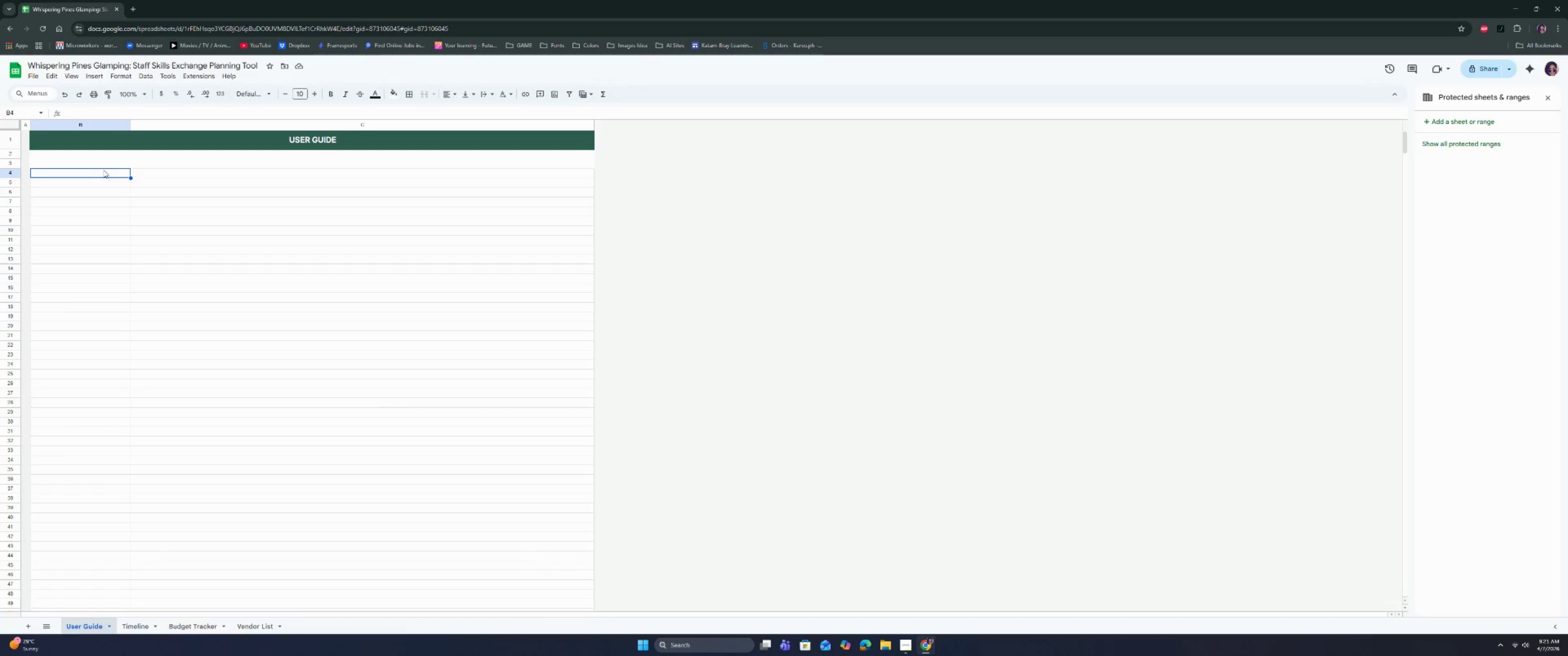 
left_click_drag(start_coordinate=[60, 172], to_coordinate=[294, 170])
 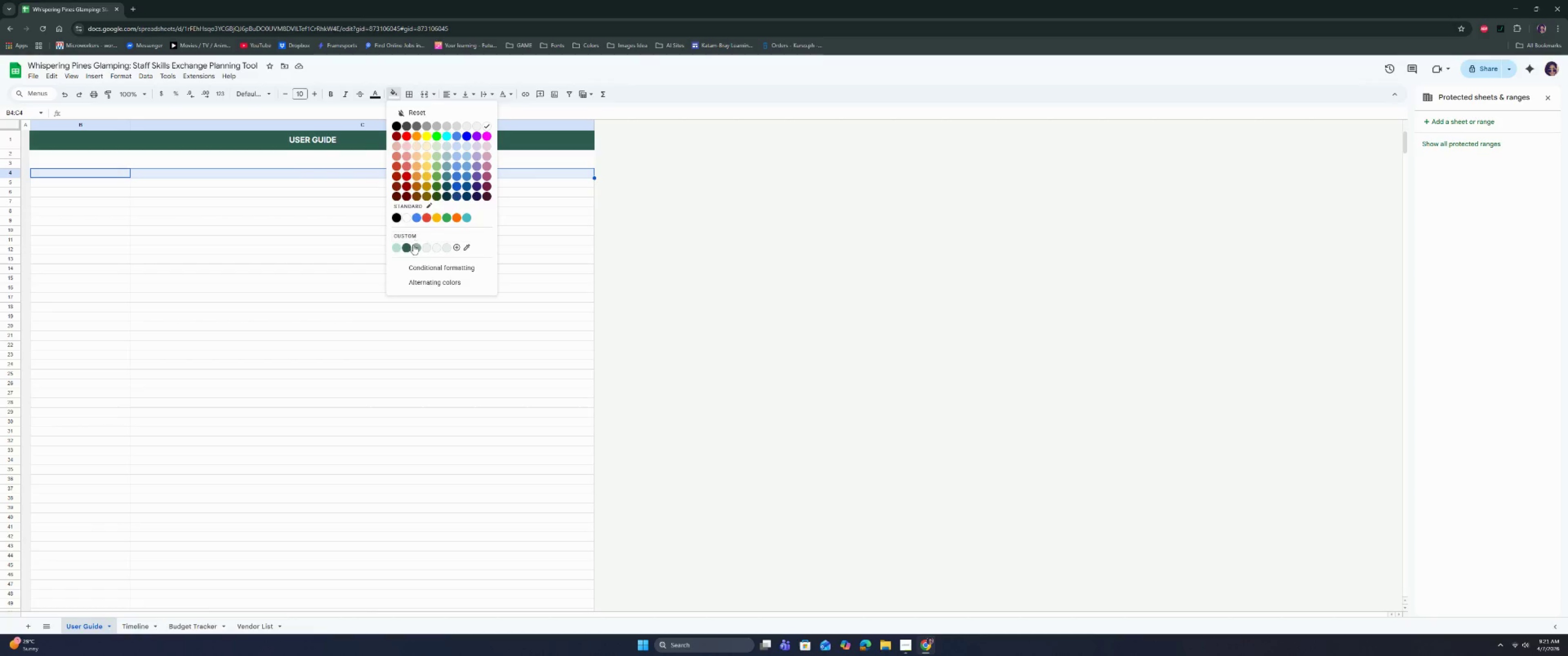 
left_click([397, 246])
 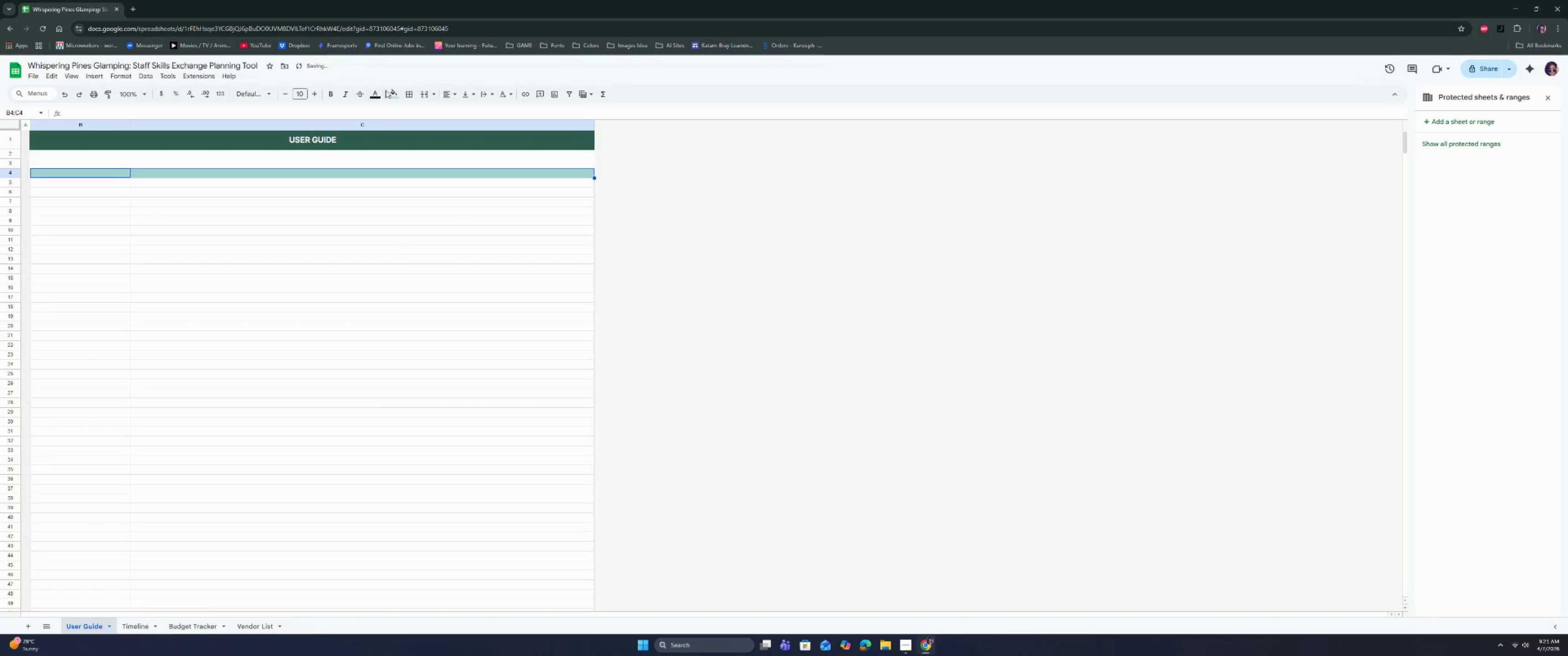 
left_click([388, 91])
 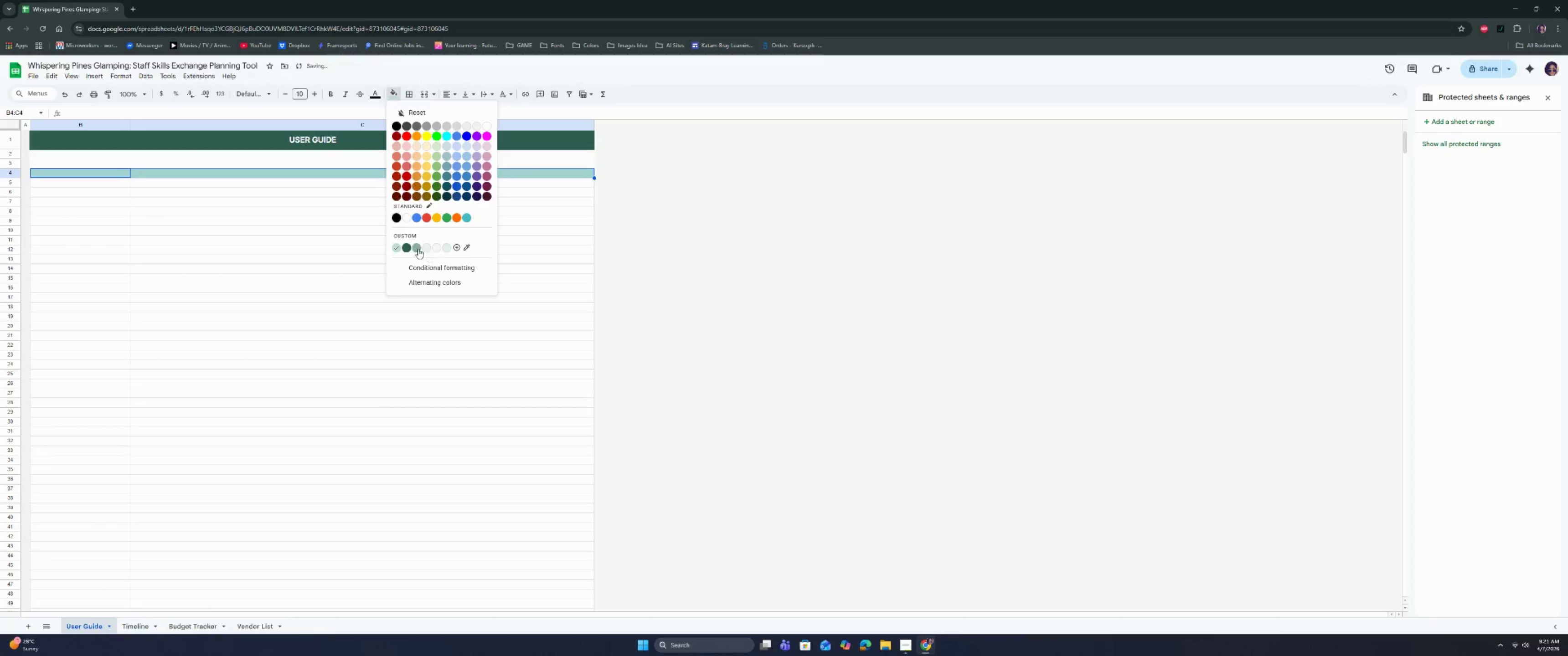 
left_click([416, 248])
 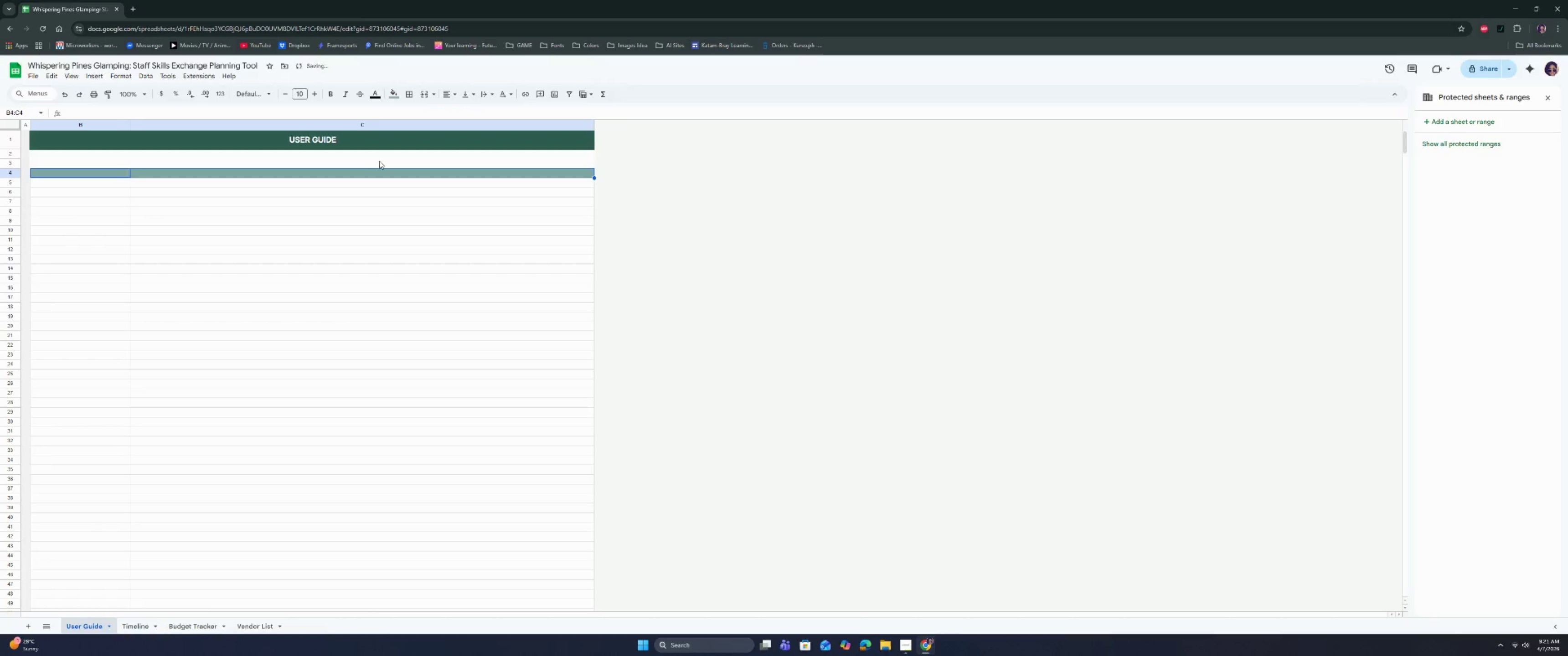 
left_click([286, 223])
 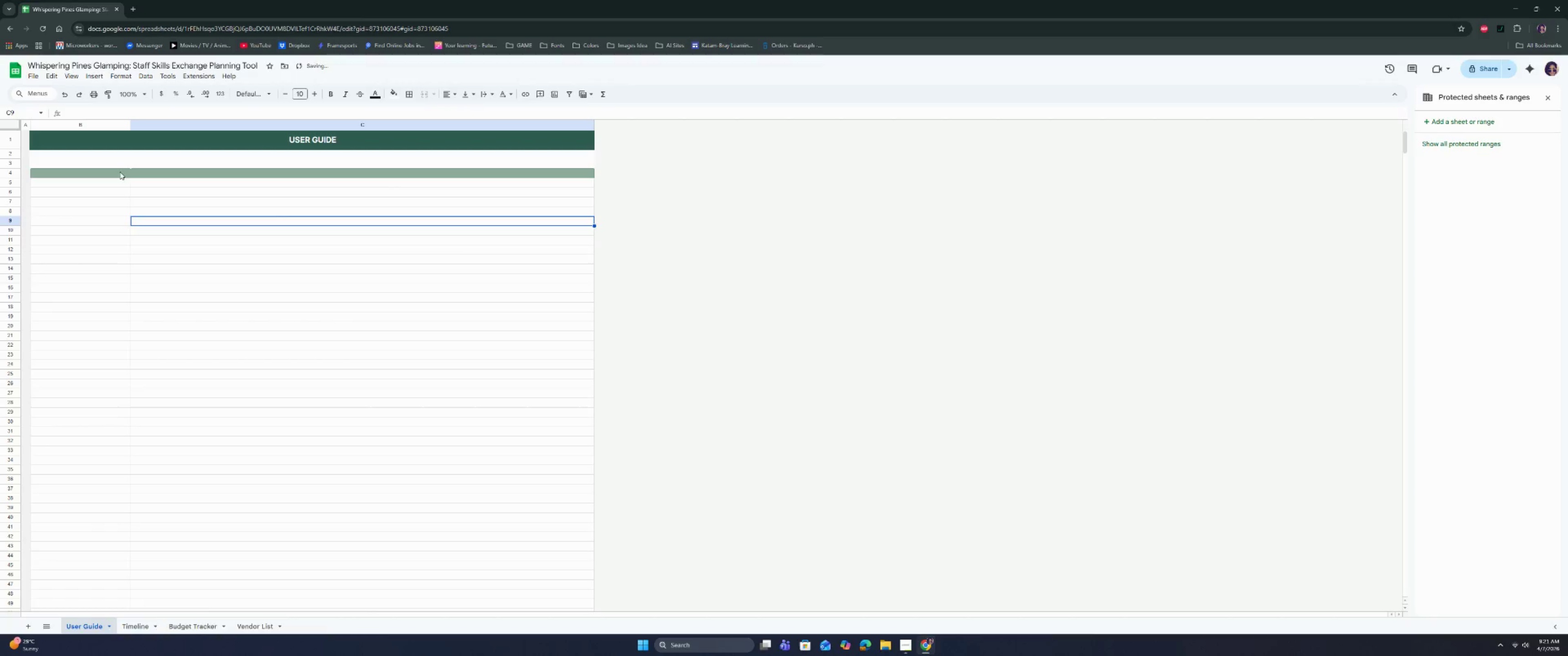 
left_click_drag(start_coordinate=[119, 171], to_coordinate=[157, 175])
 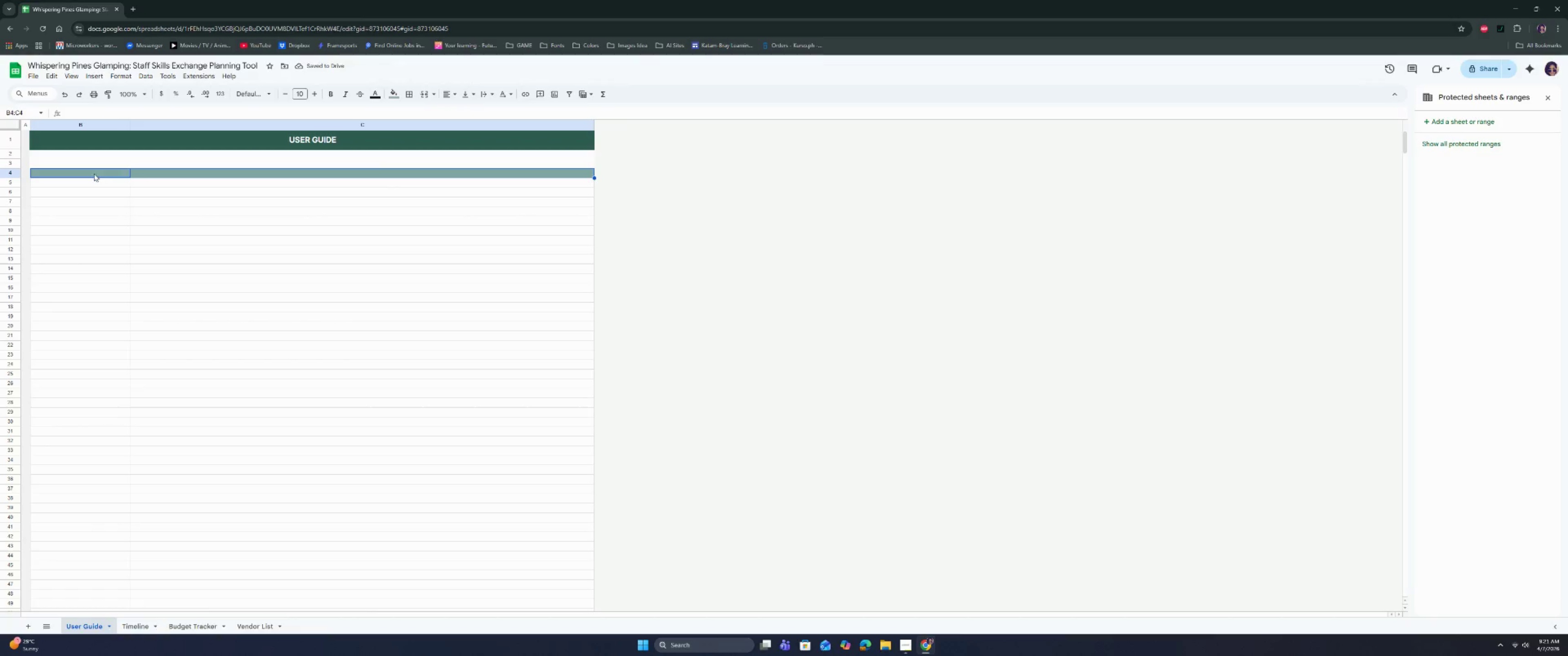 
left_click([93, 174])
 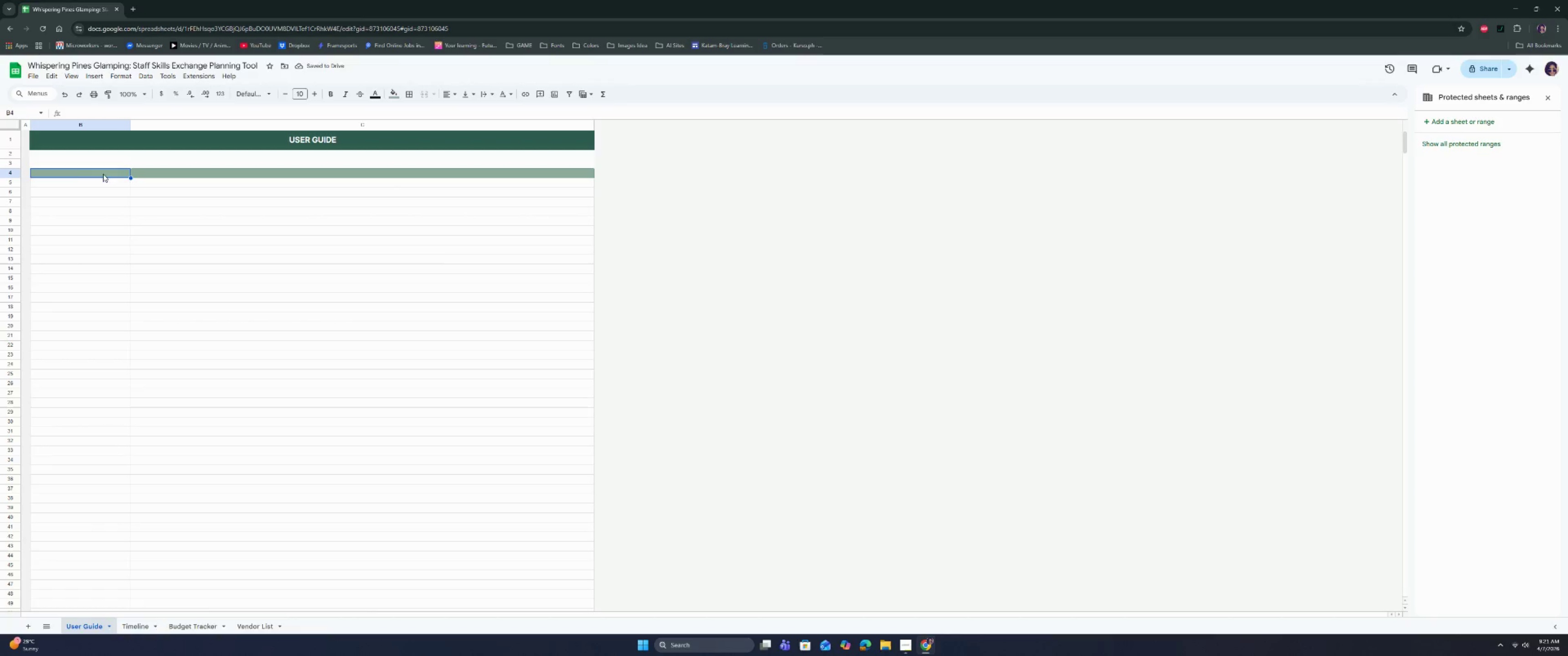 
left_click_drag(start_coordinate=[104, 174], to_coordinate=[149, 170])
 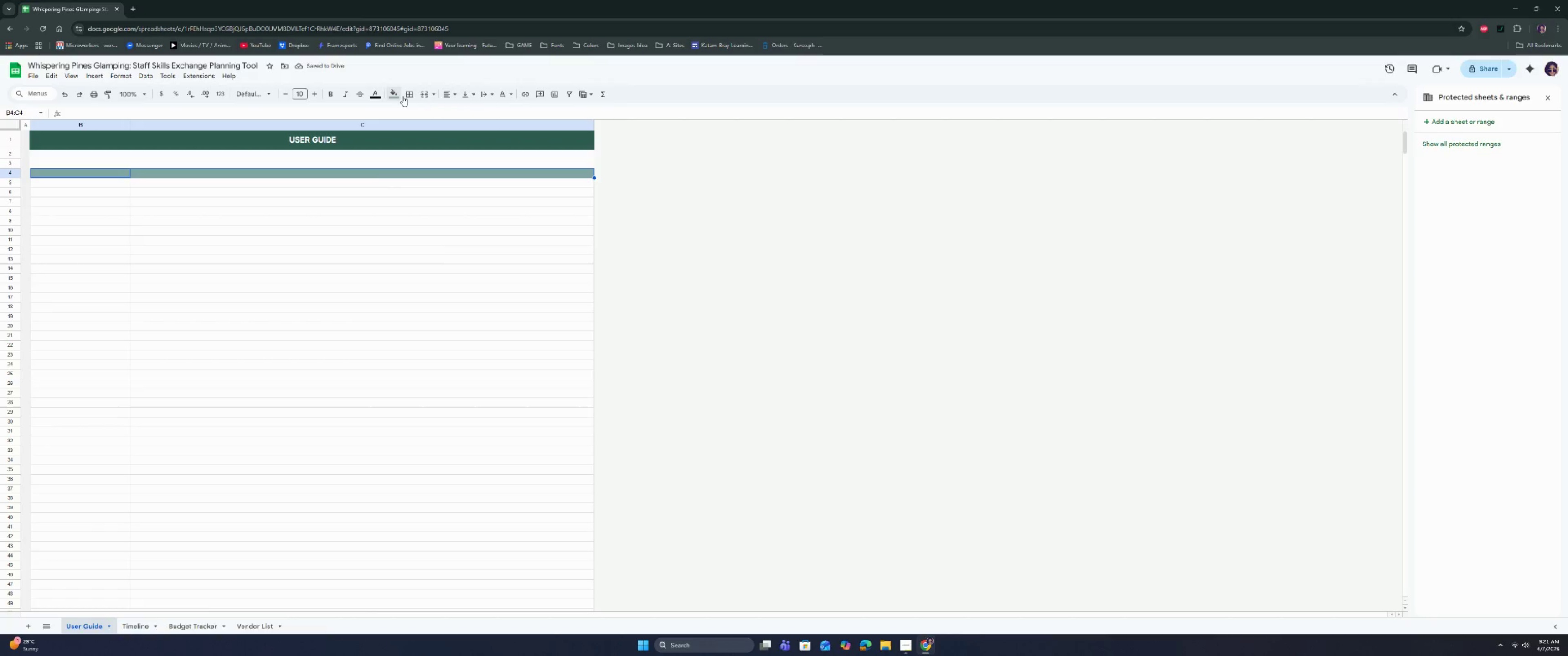 
left_click([408, 93])
 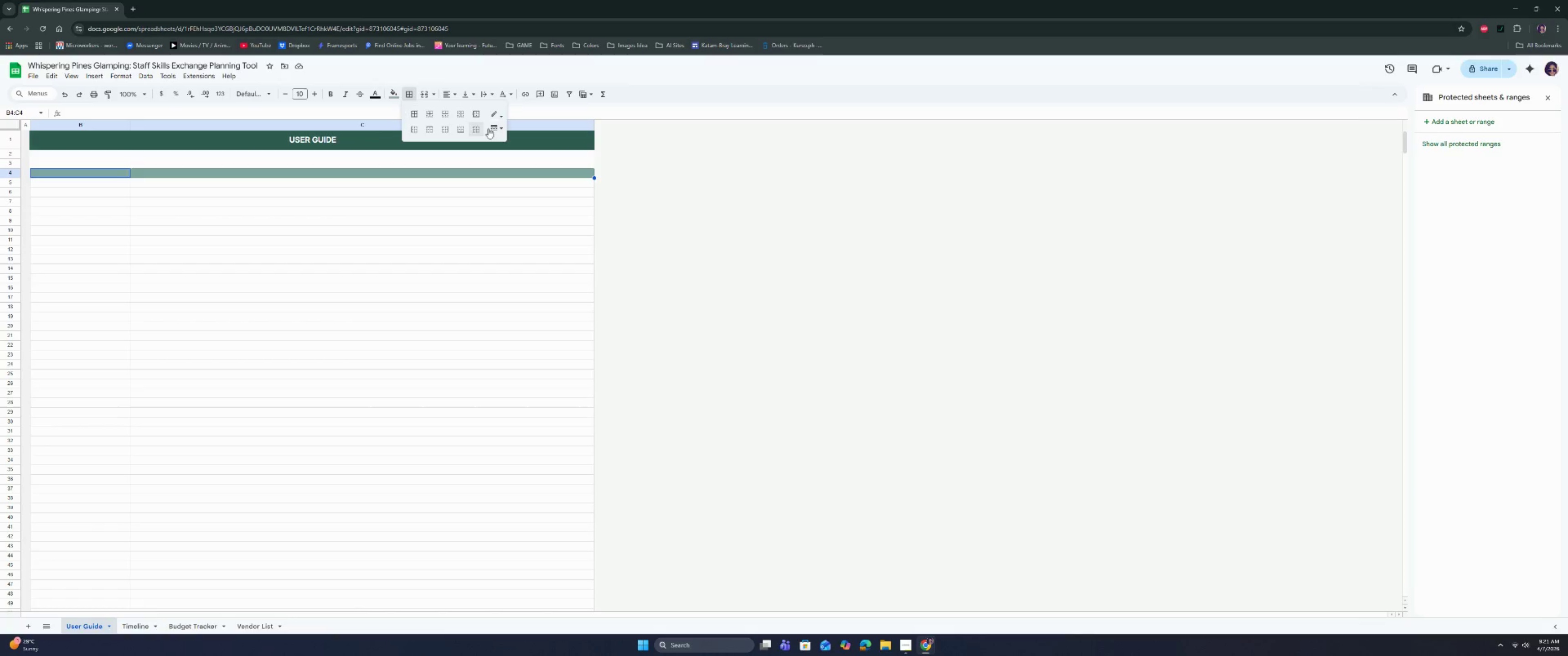 
left_click([498, 130])
 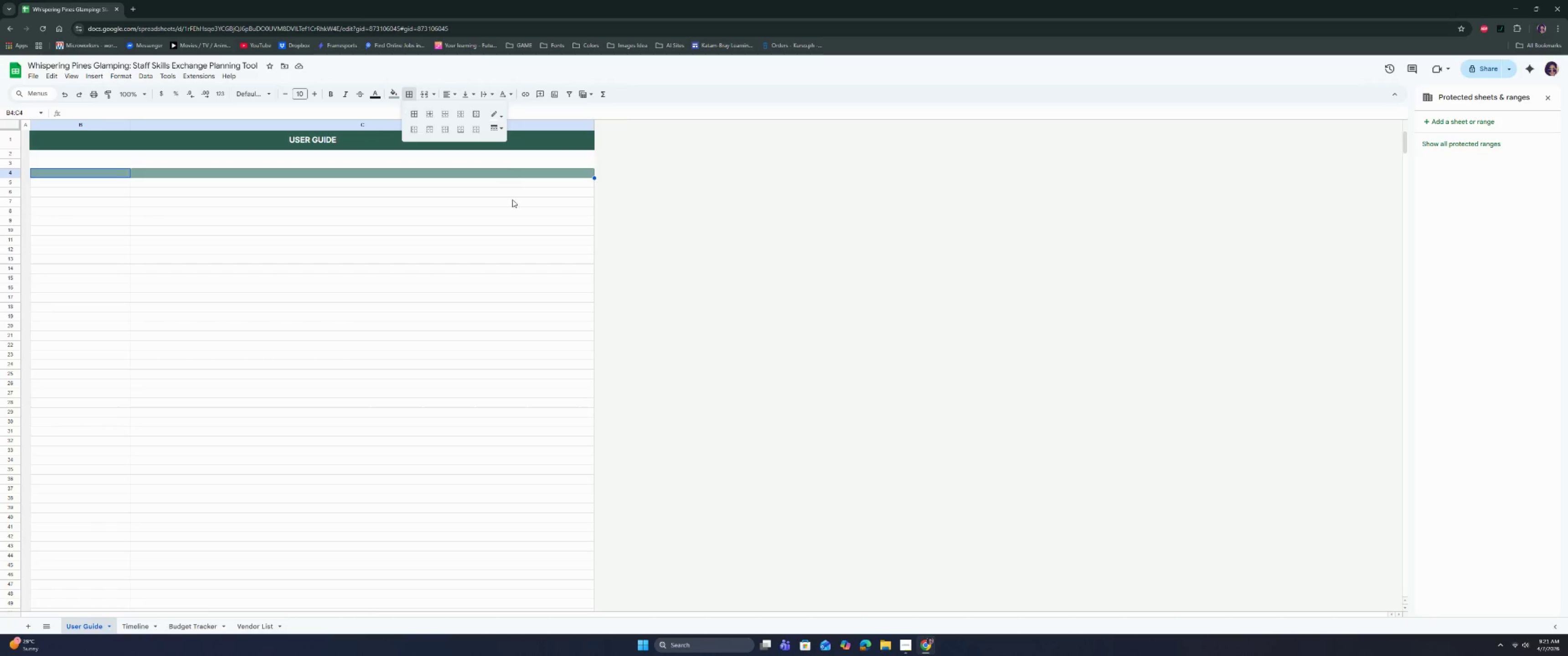 
left_click([502, 115])
 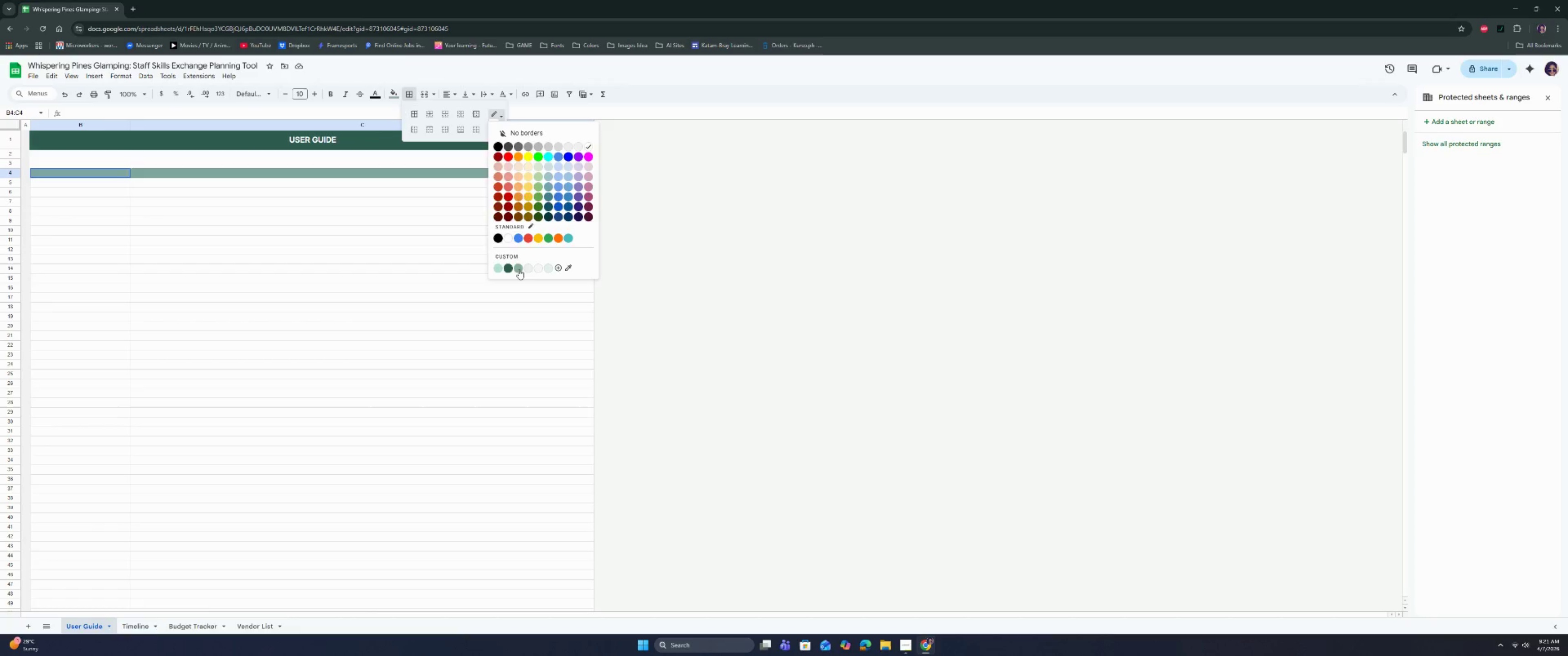 
left_click([519, 269])
 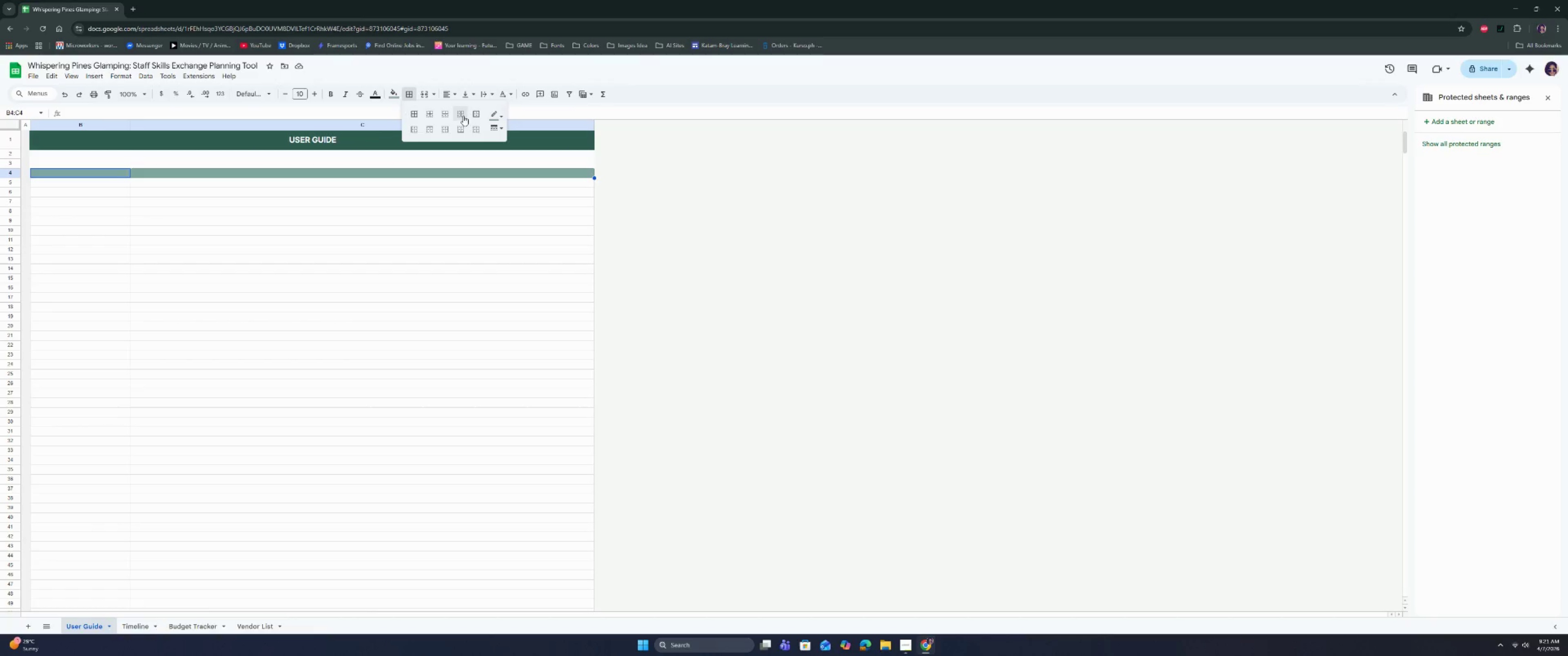 
left_click([463, 114])
 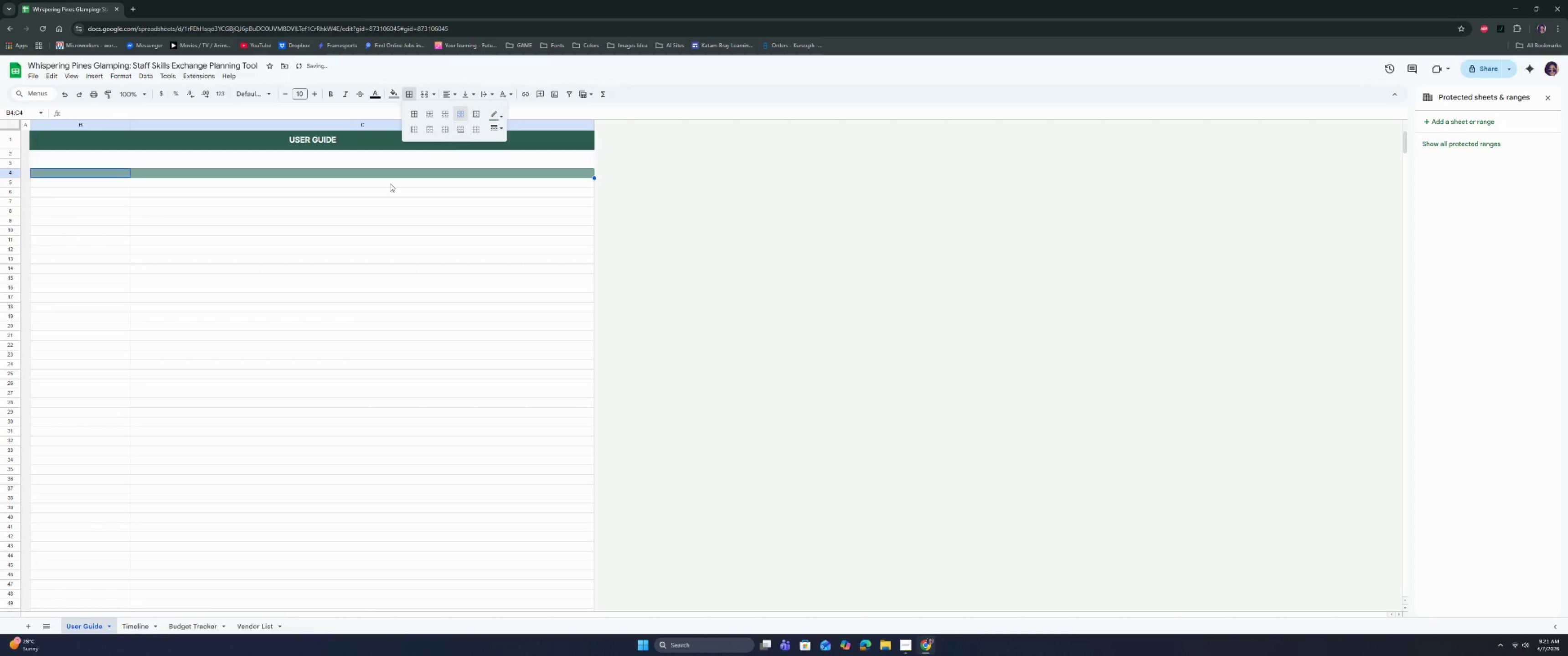 
left_click([357, 195])
 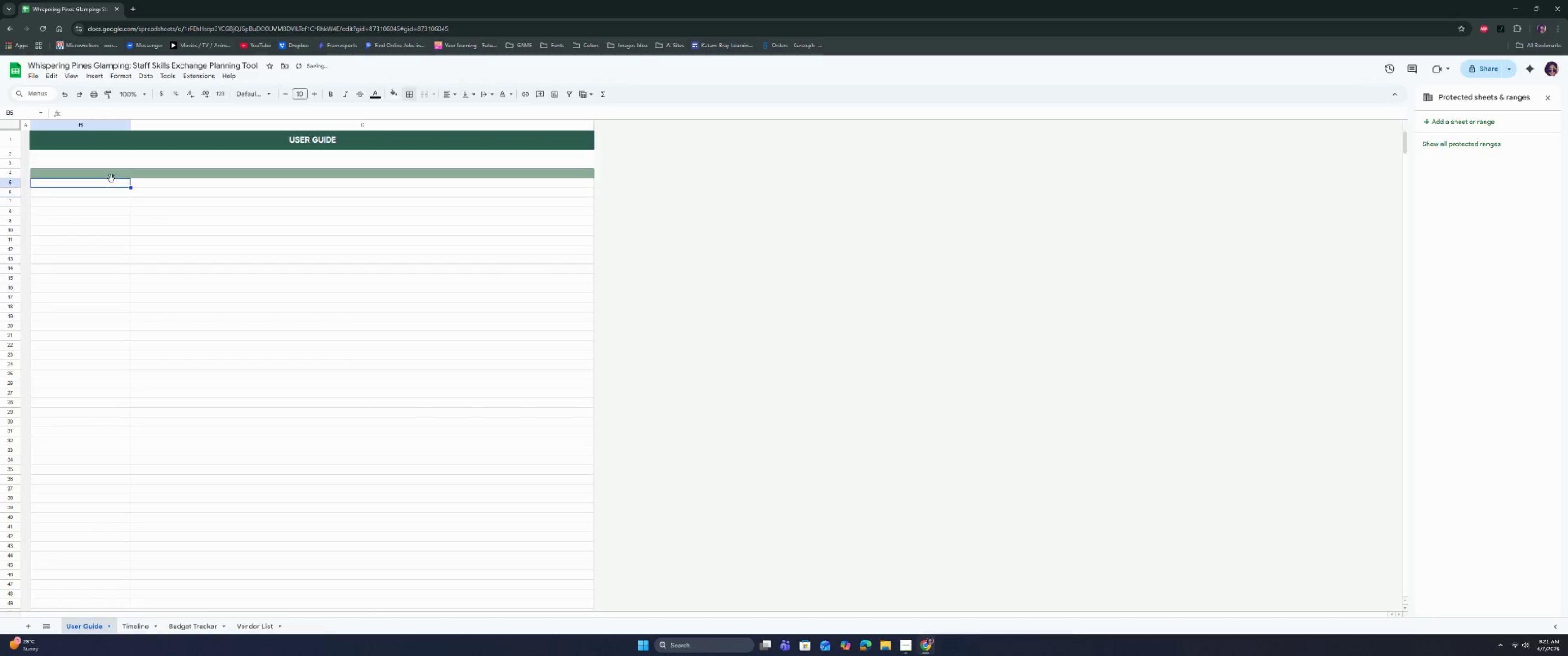 
double_click([103, 171])
 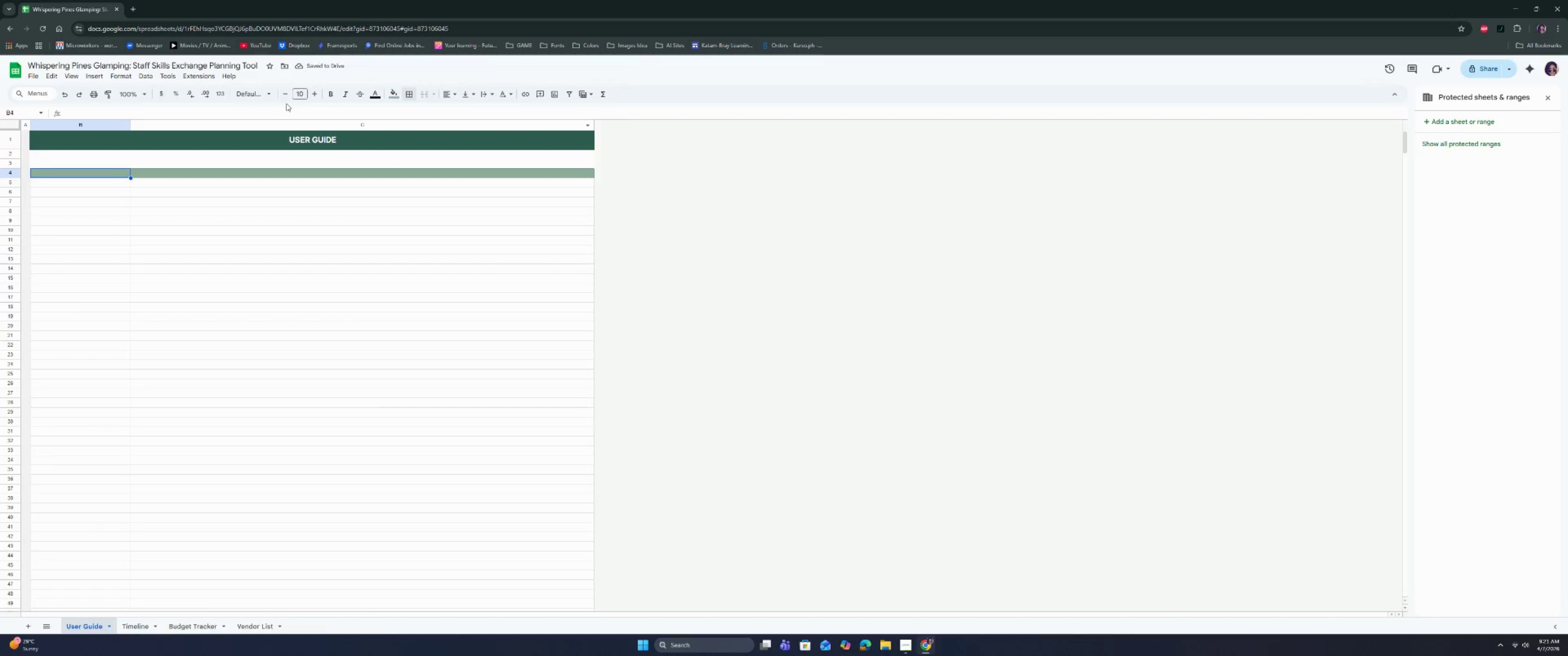 
left_click([269, 91])
 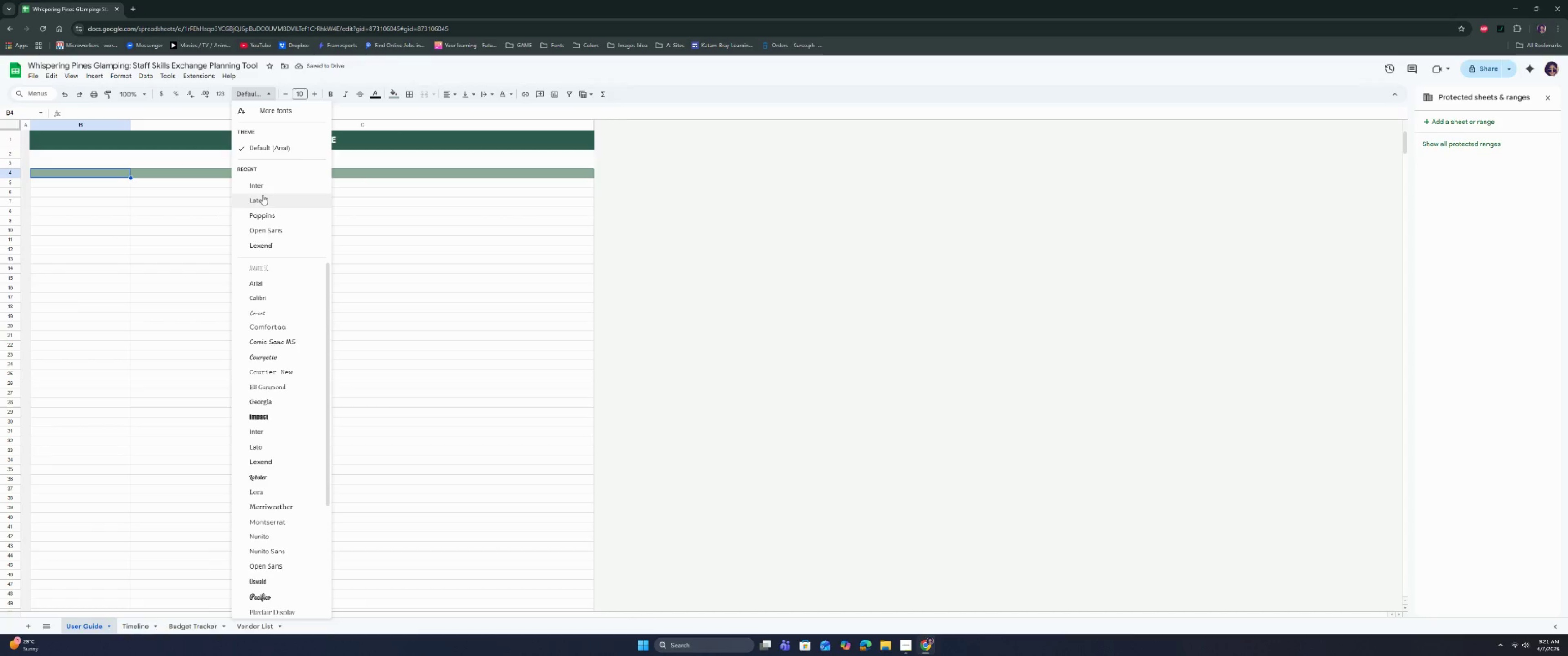 
left_click([263, 195])
 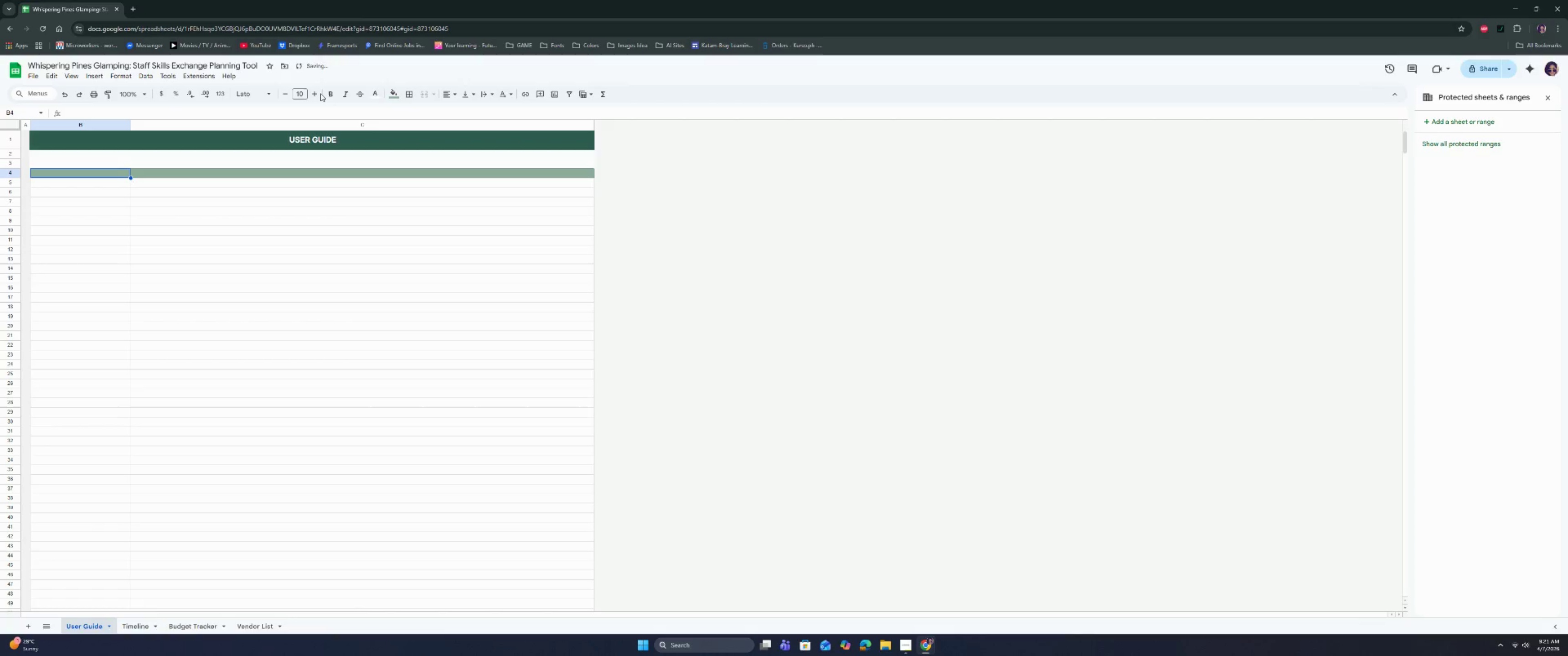 
left_click([103, 172])
 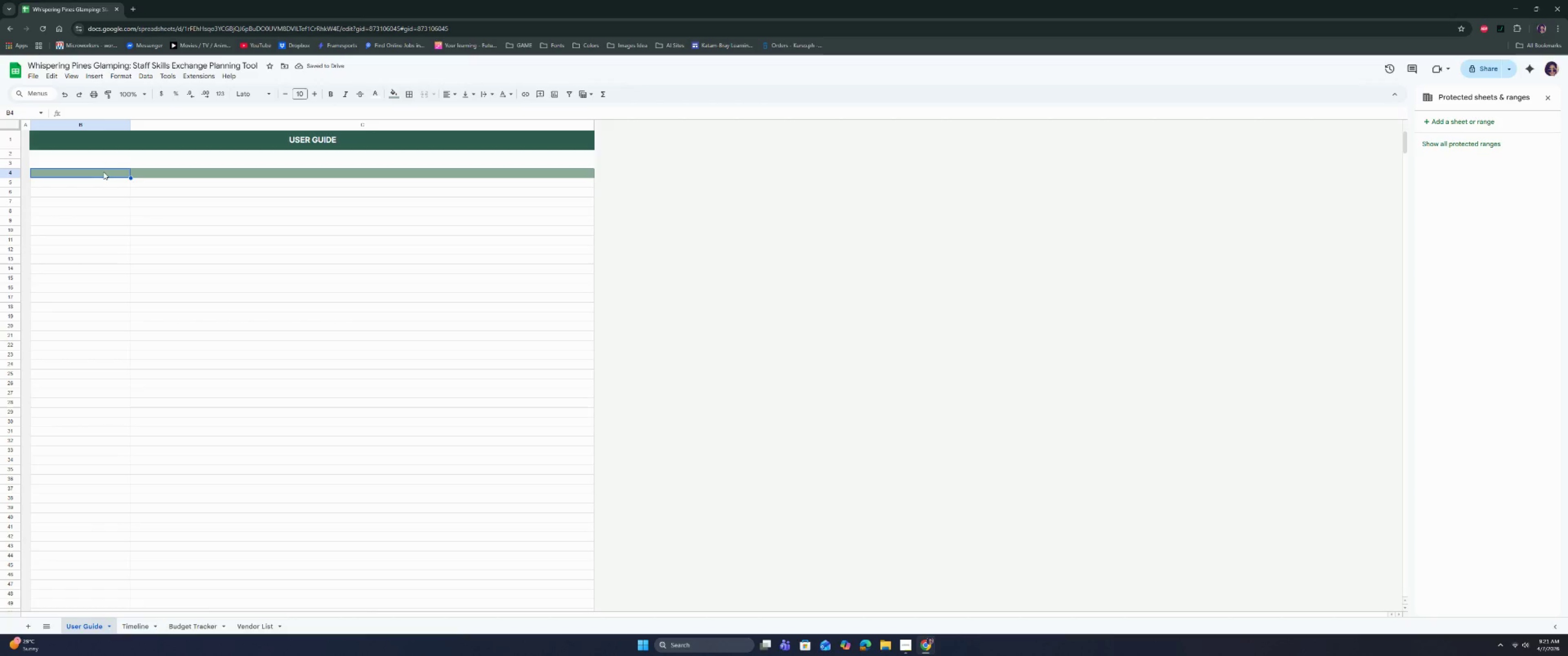 
type(SHEET)
 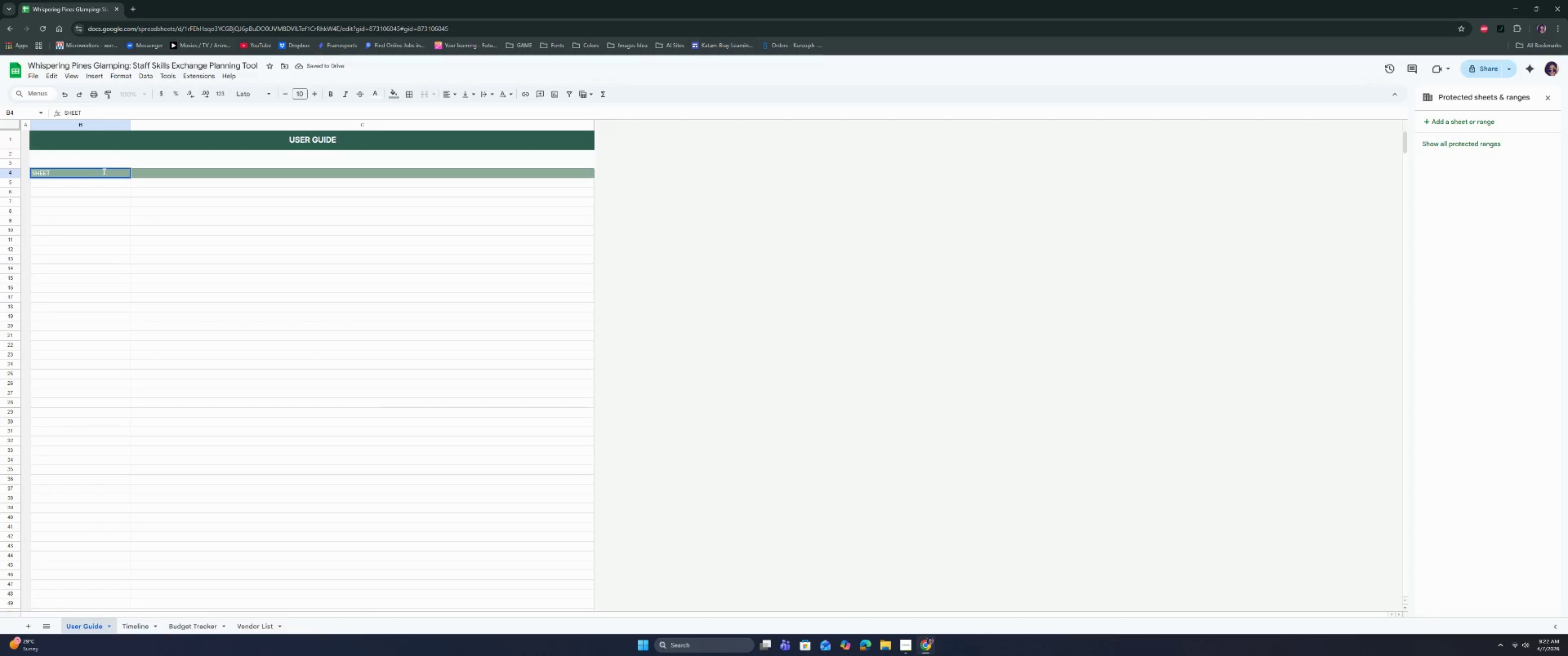 
key(Enter)
 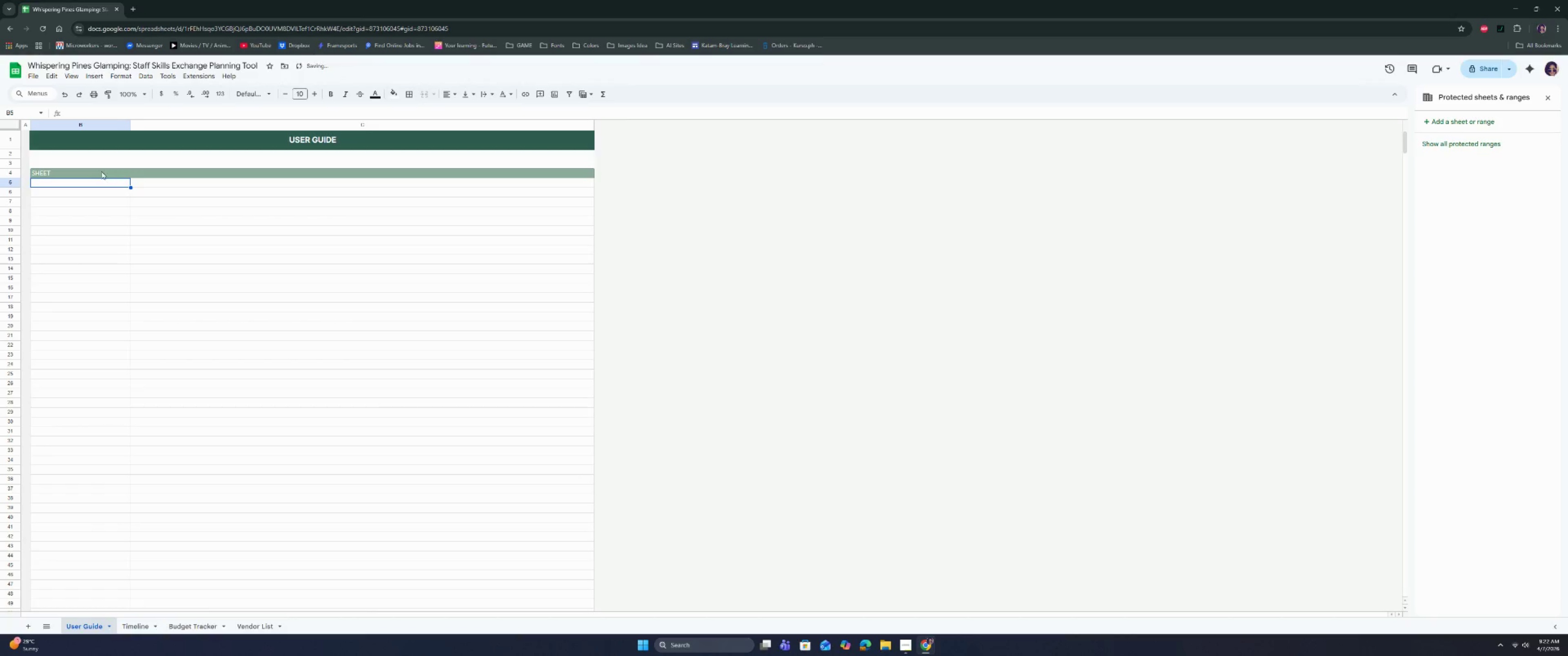 
left_click_drag(start_coordinate=[101, 171], to_coordinate=[181, 180])
 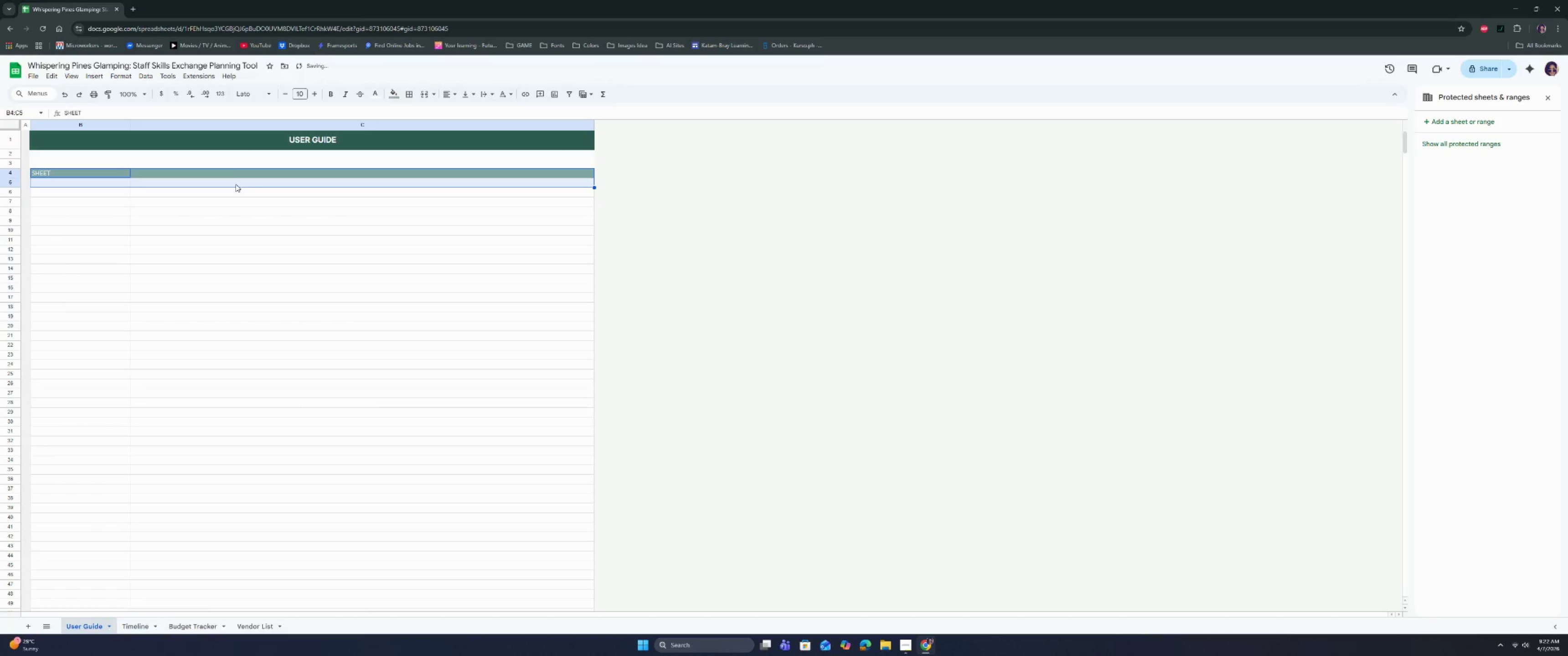 
left_click_drag(start_coordinate=[233, 176], to_coordinate=[101, 174])
 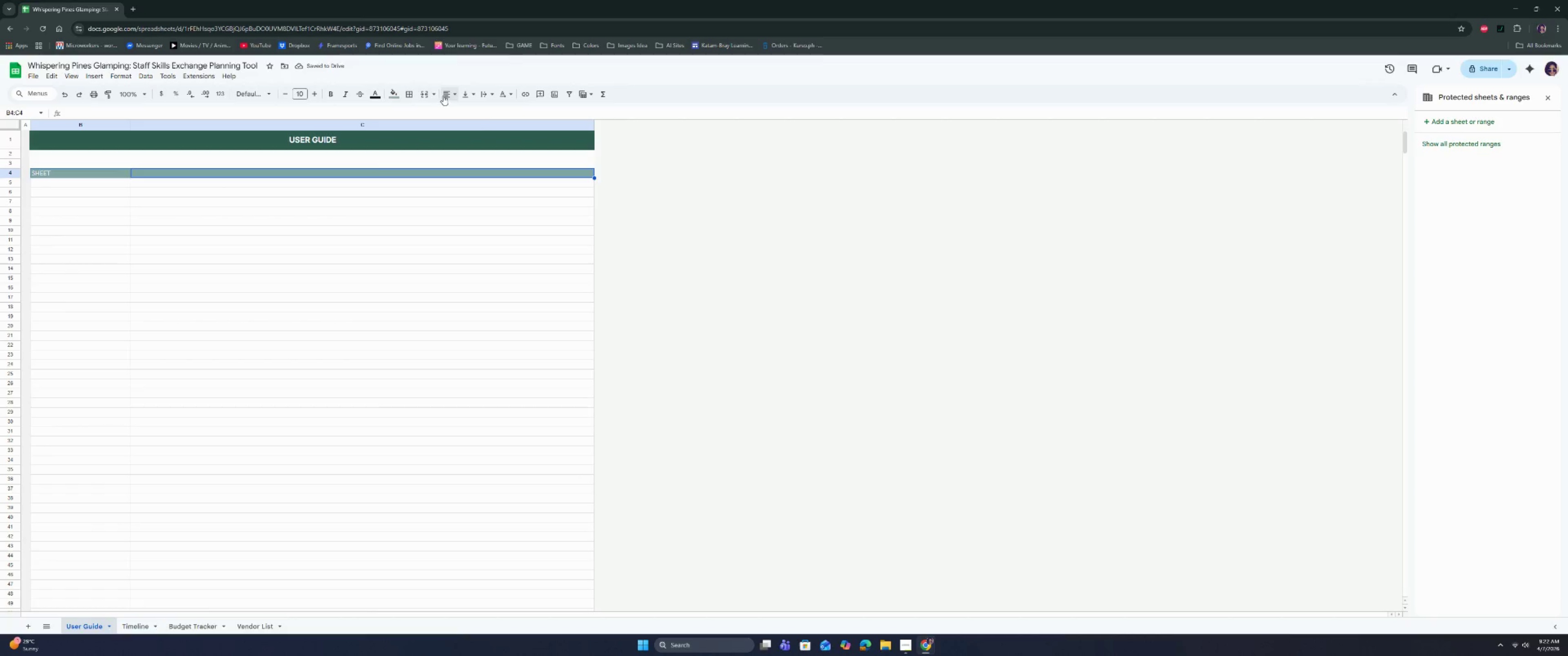 
double_click([469, 108])
 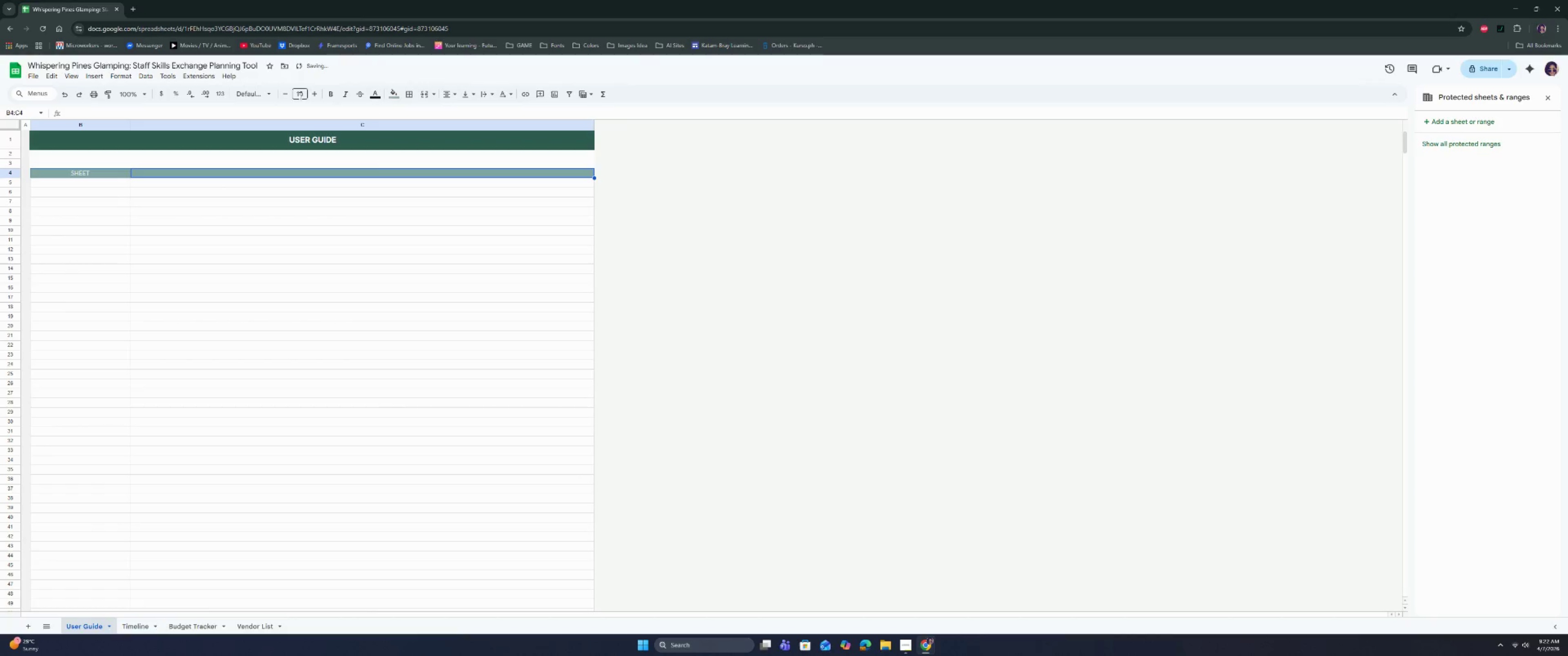 
left_click_drag(start_coordinate=[279, 93], to_coordinate=[267, 94])
 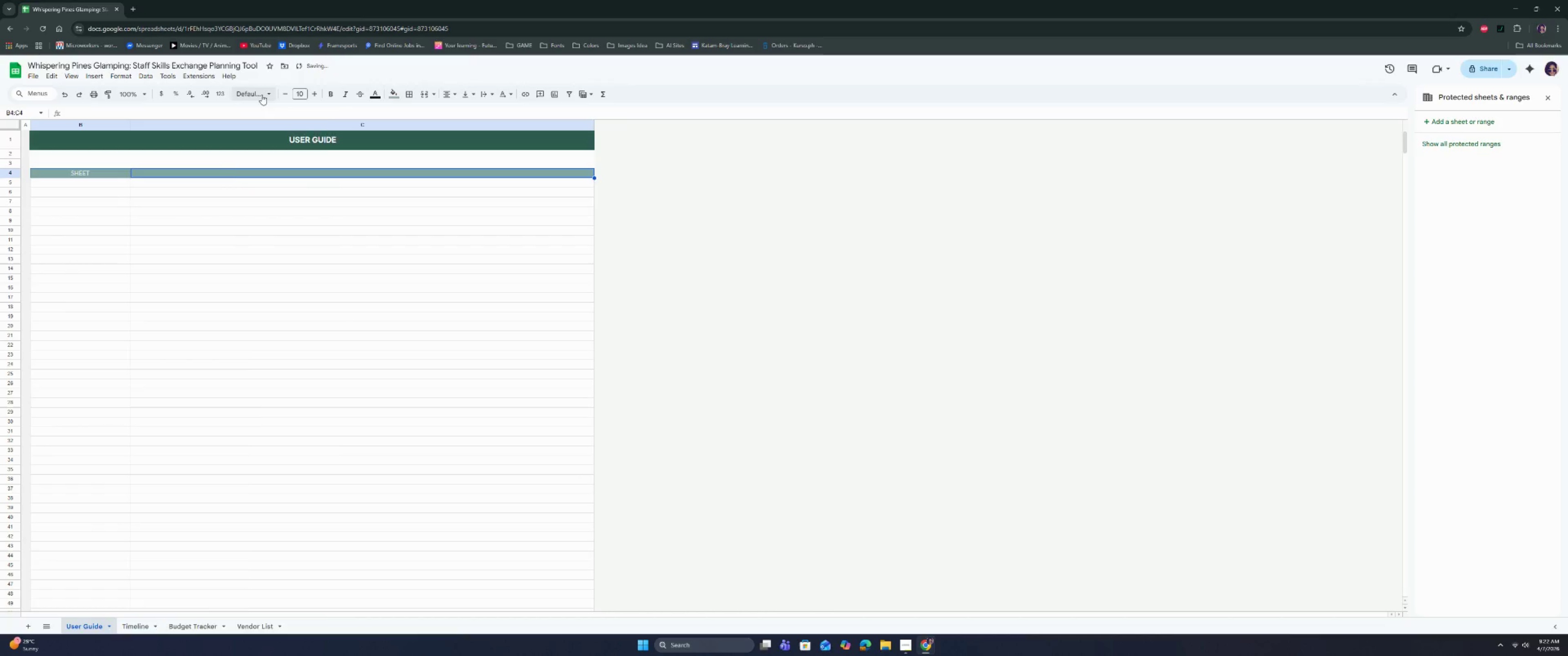 
double_click([262, 95])
 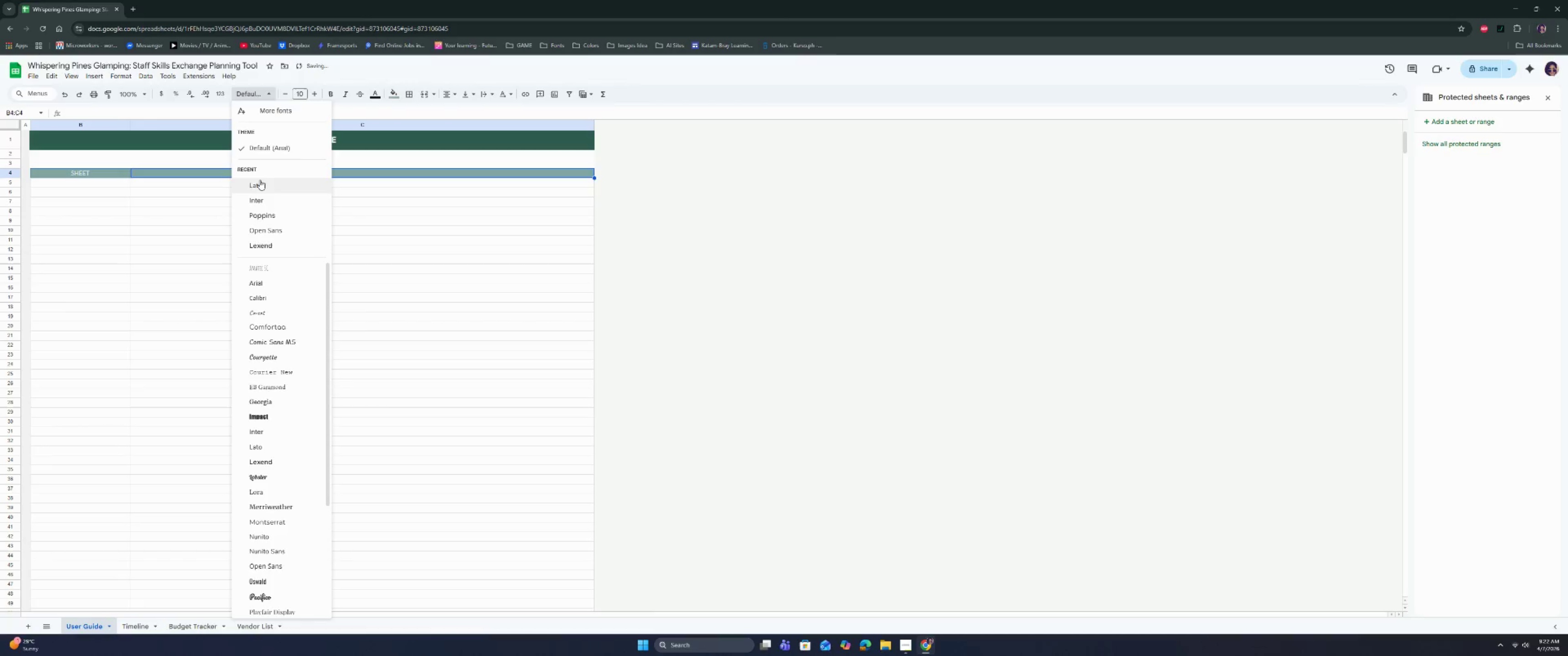 
left_click([257, 185])
 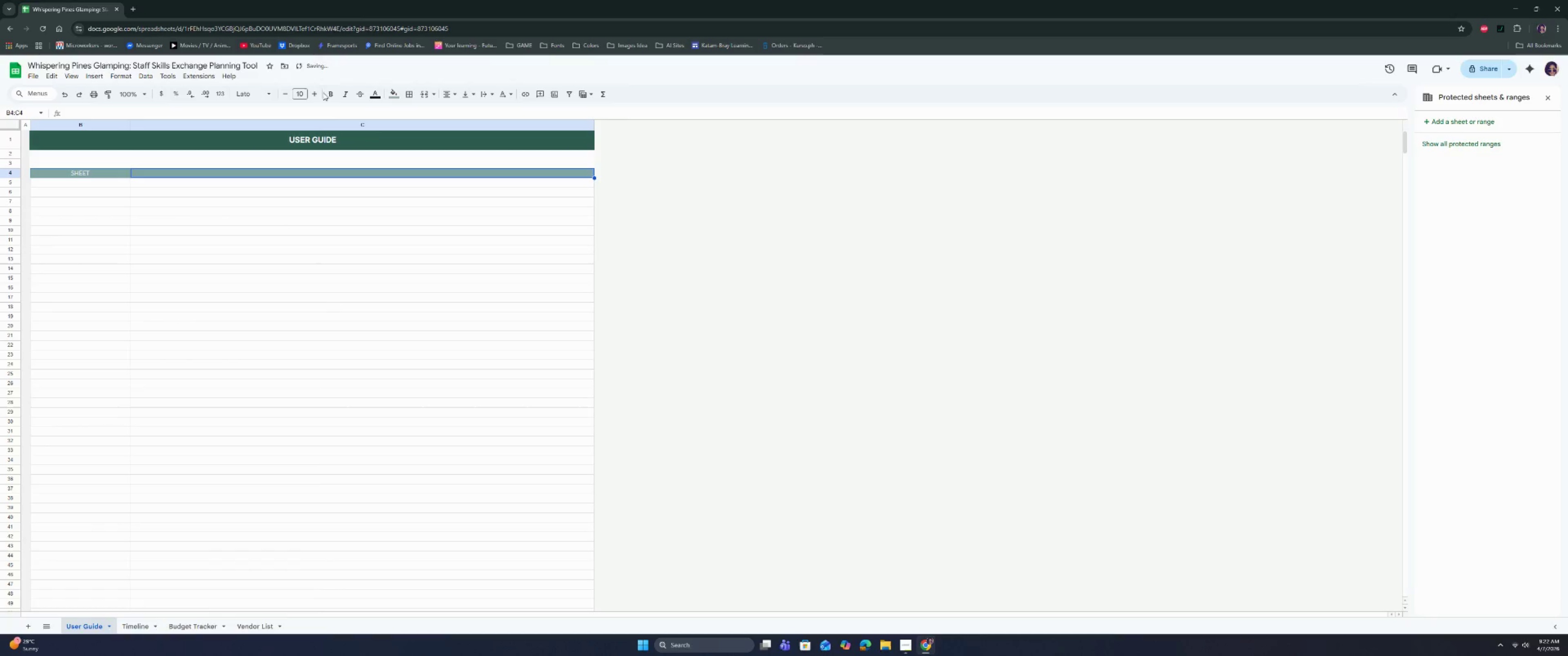 
left_click([316, 90])
 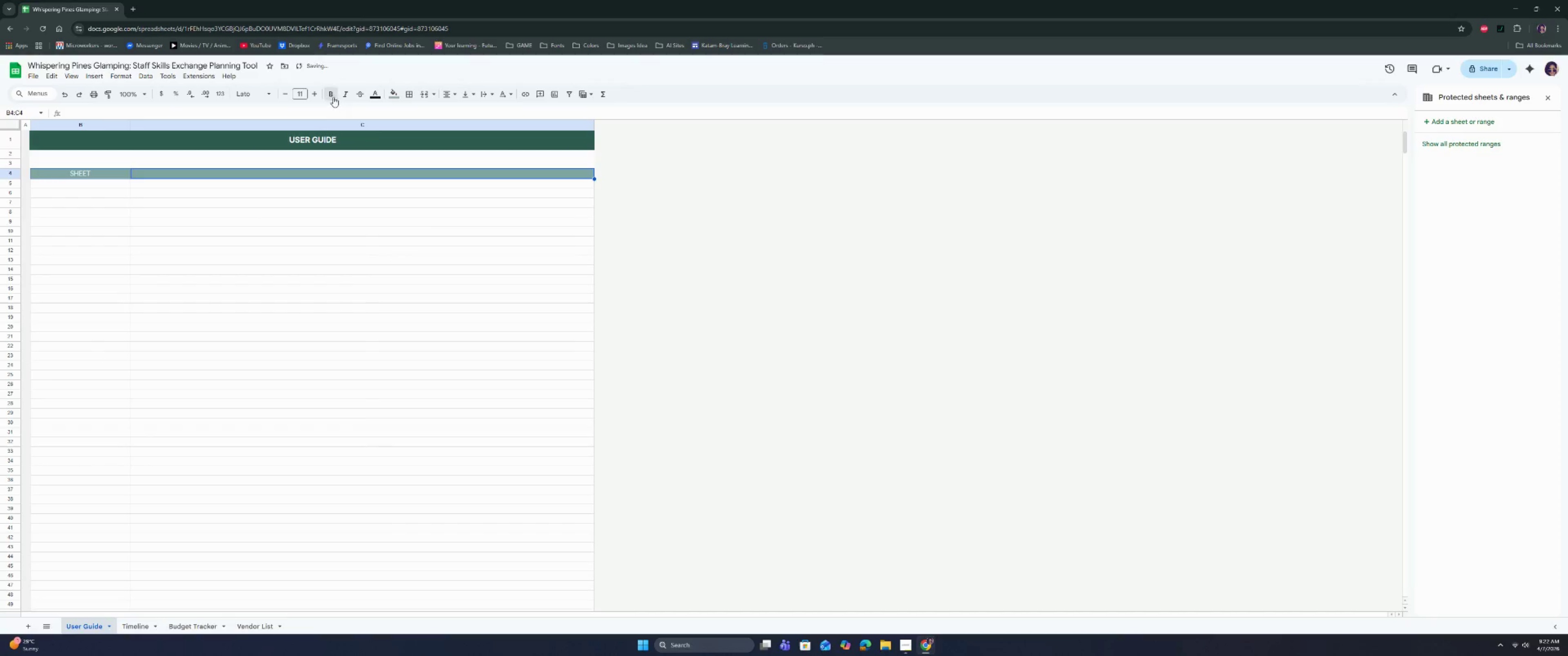 
double_click([294, 214])
 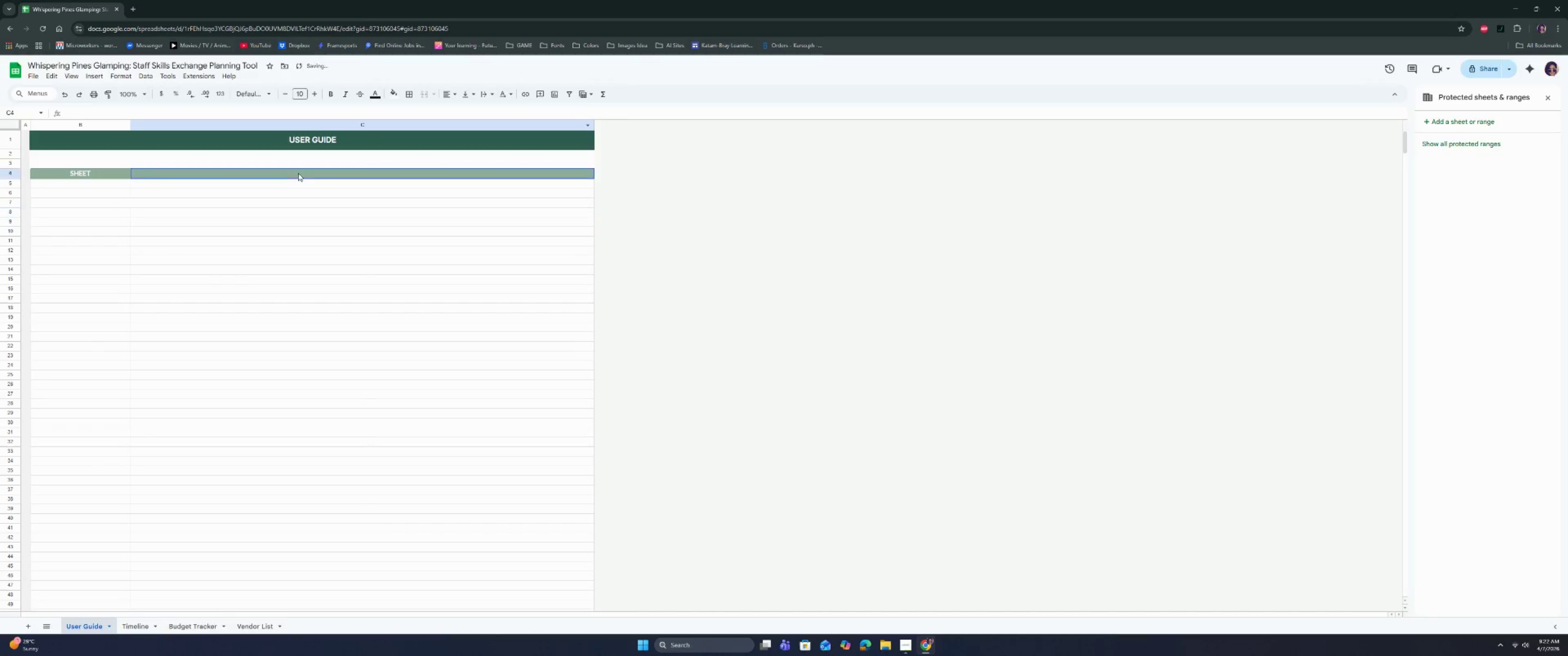 
double_click([298, 173])
 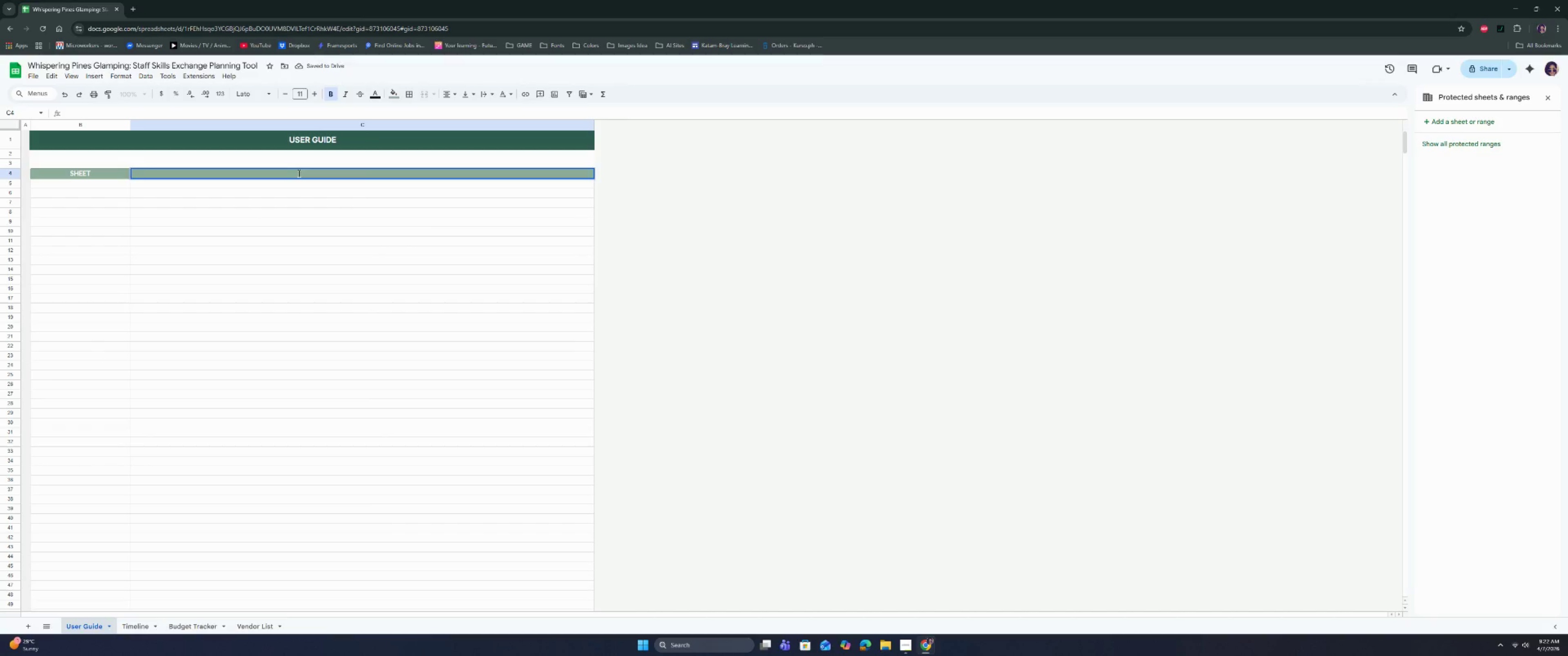 
type(HOW TO USE)
 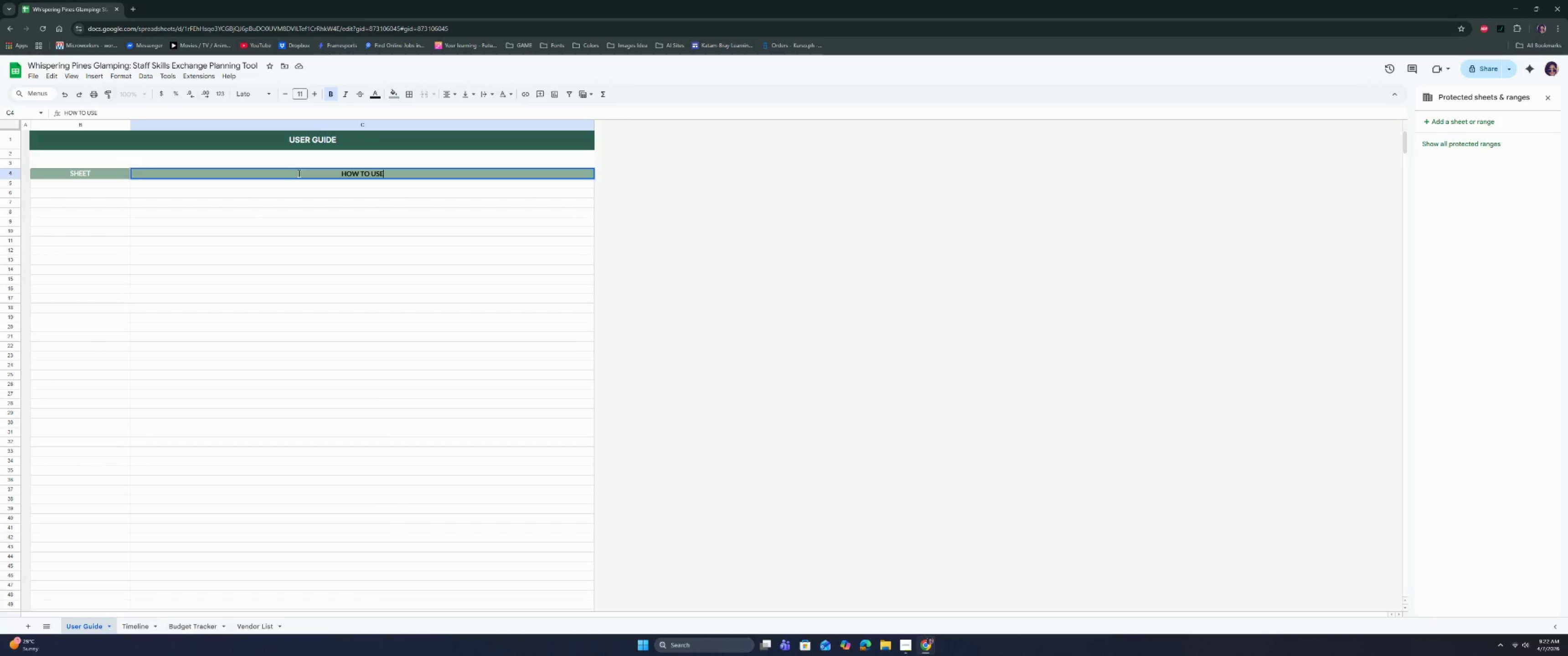 
key(Enter)
 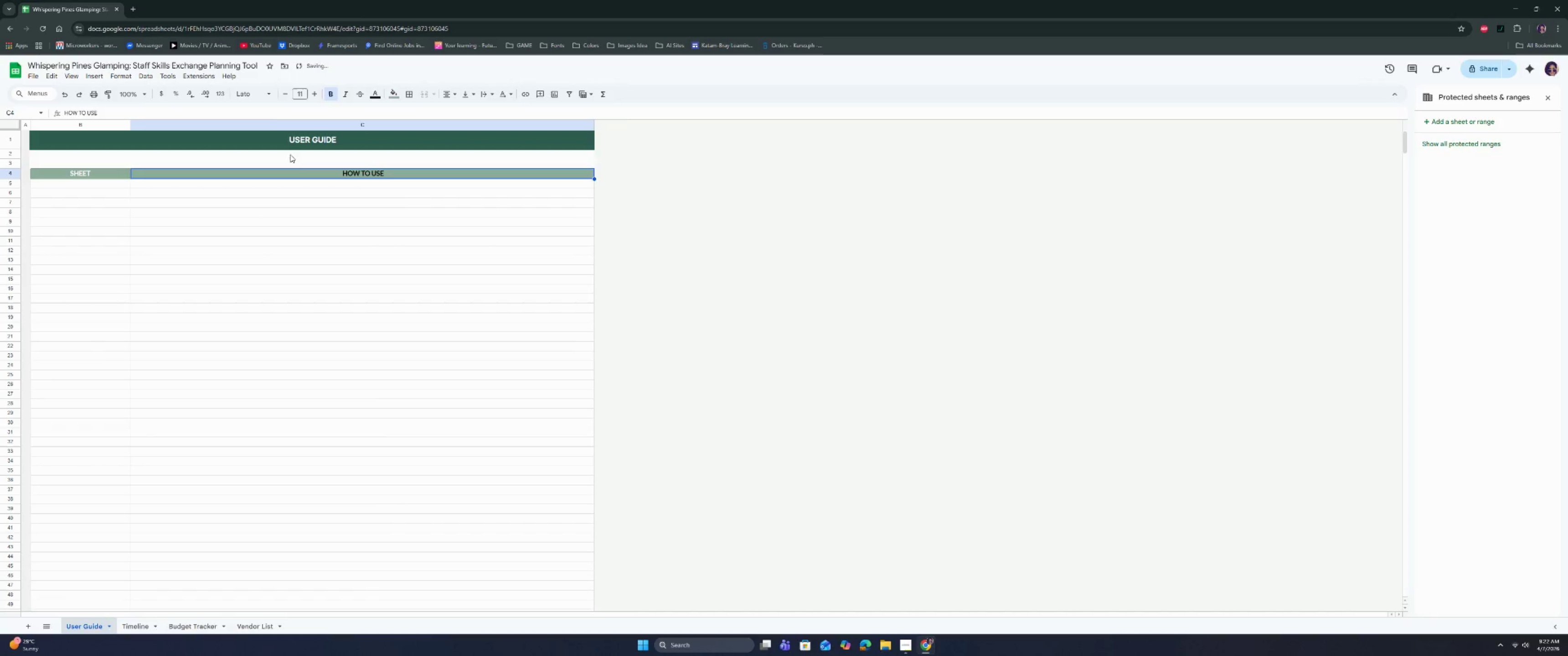 
double_click([256, 90])
 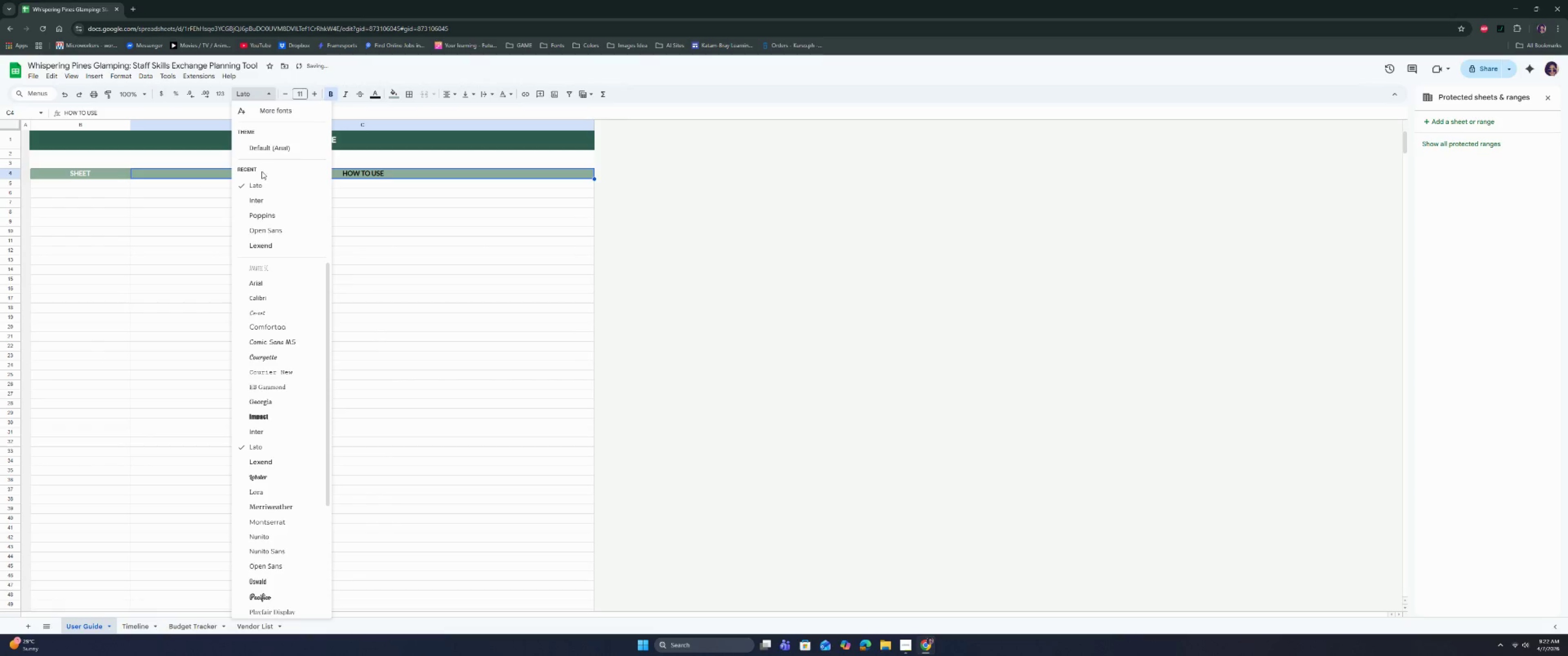 
left_click([260, 182])
 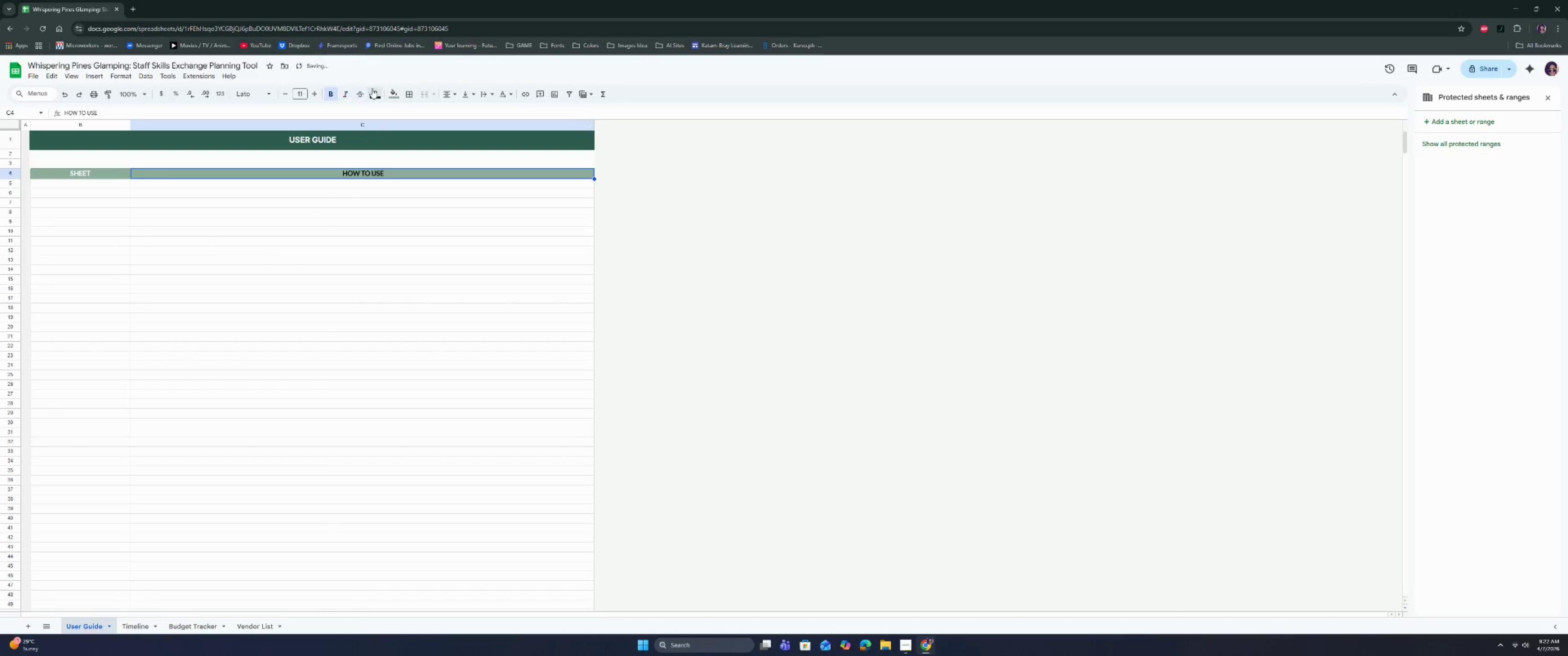 
left_click([377, 90])
 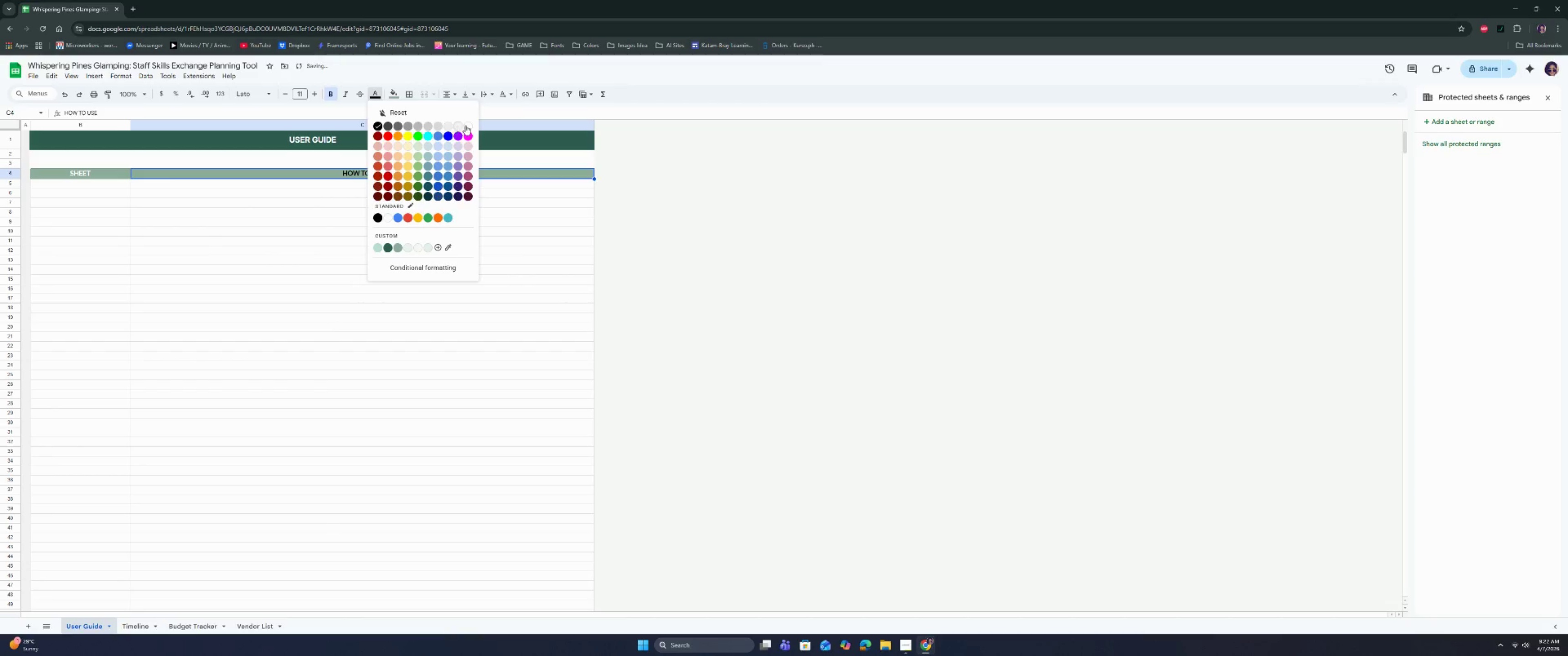 
left_click([472, 125])
 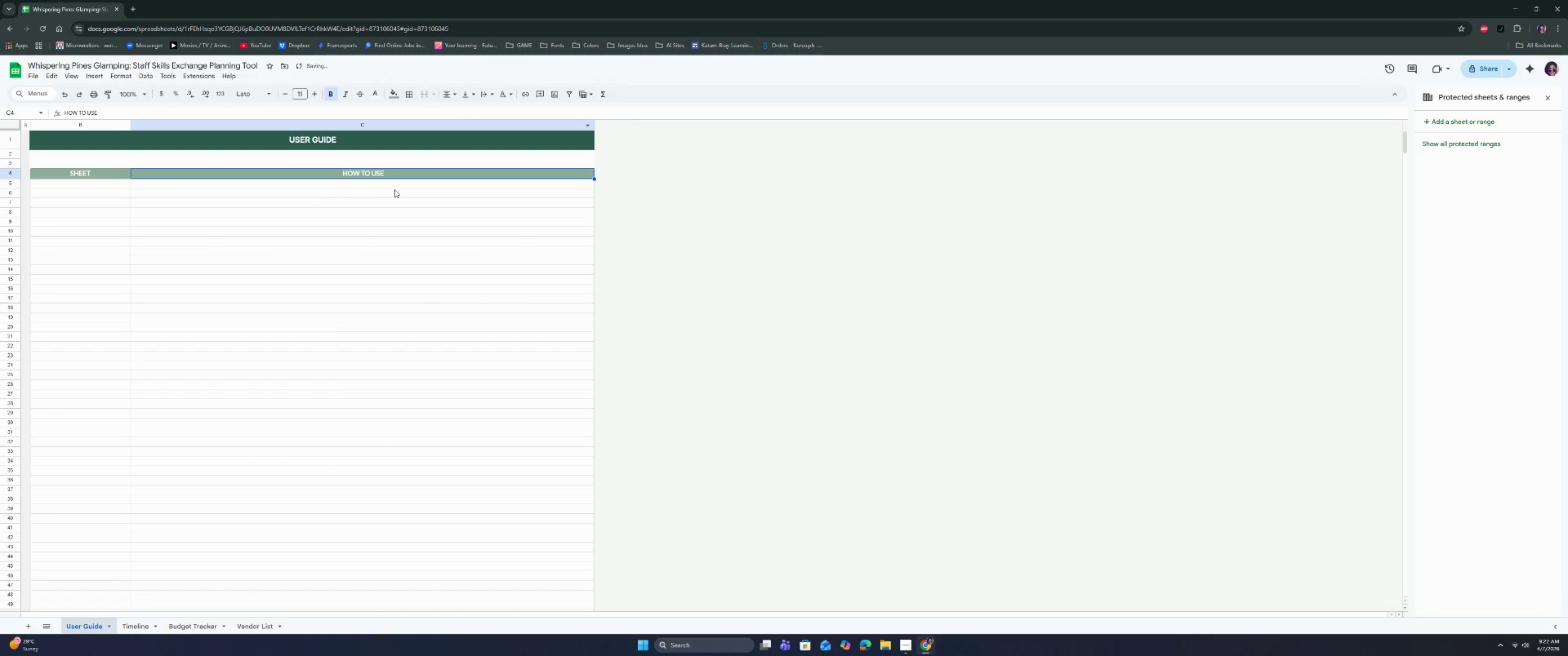 
left_click([388, 196])
 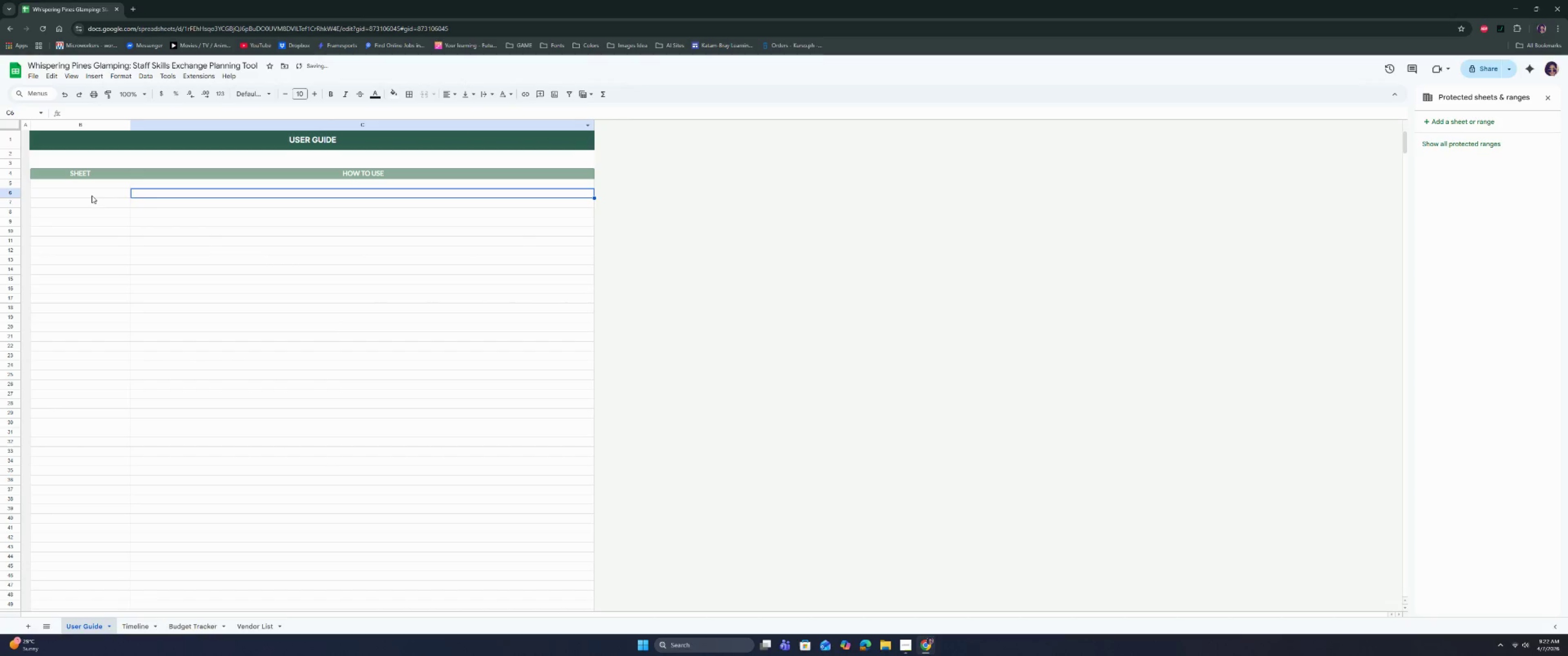 
left_click([92, 195])
 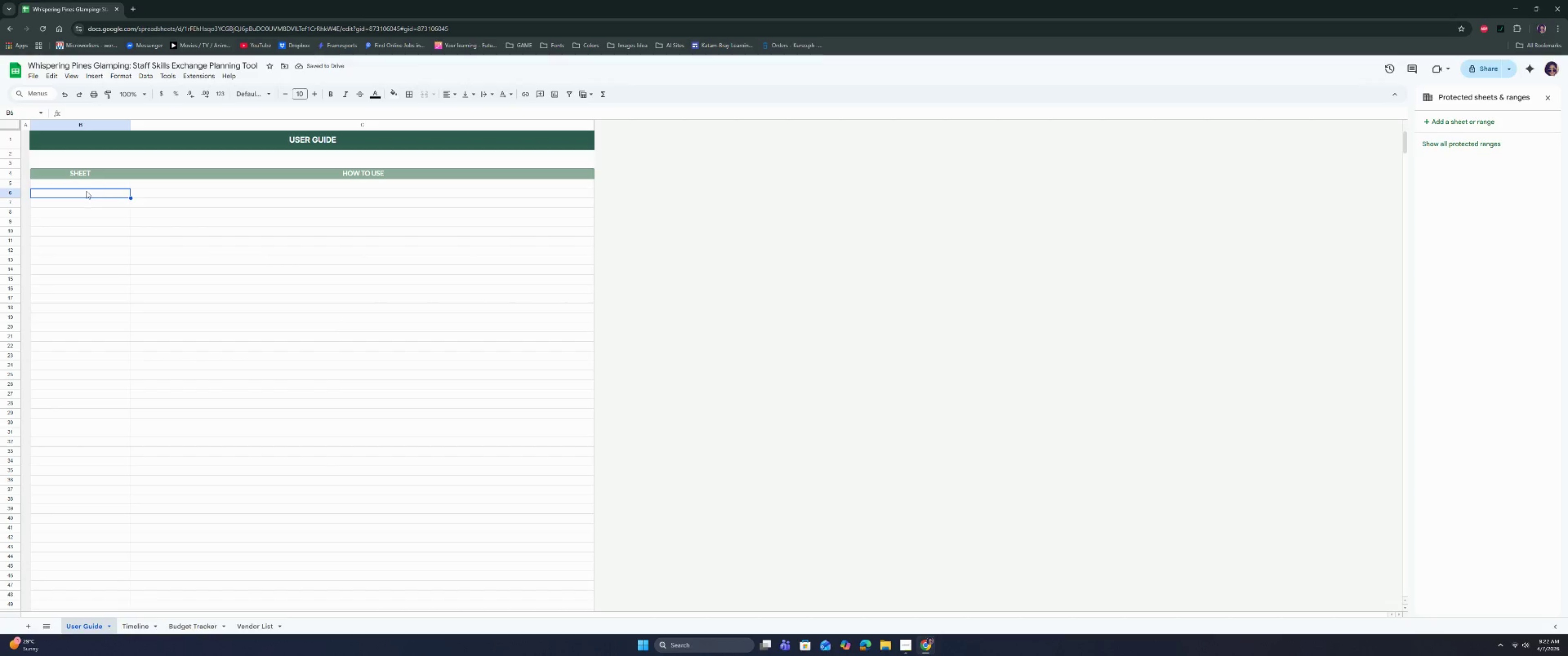 
left_click_drag(start_coordinate=[97, 183], to_coordinate=[143, 186])
 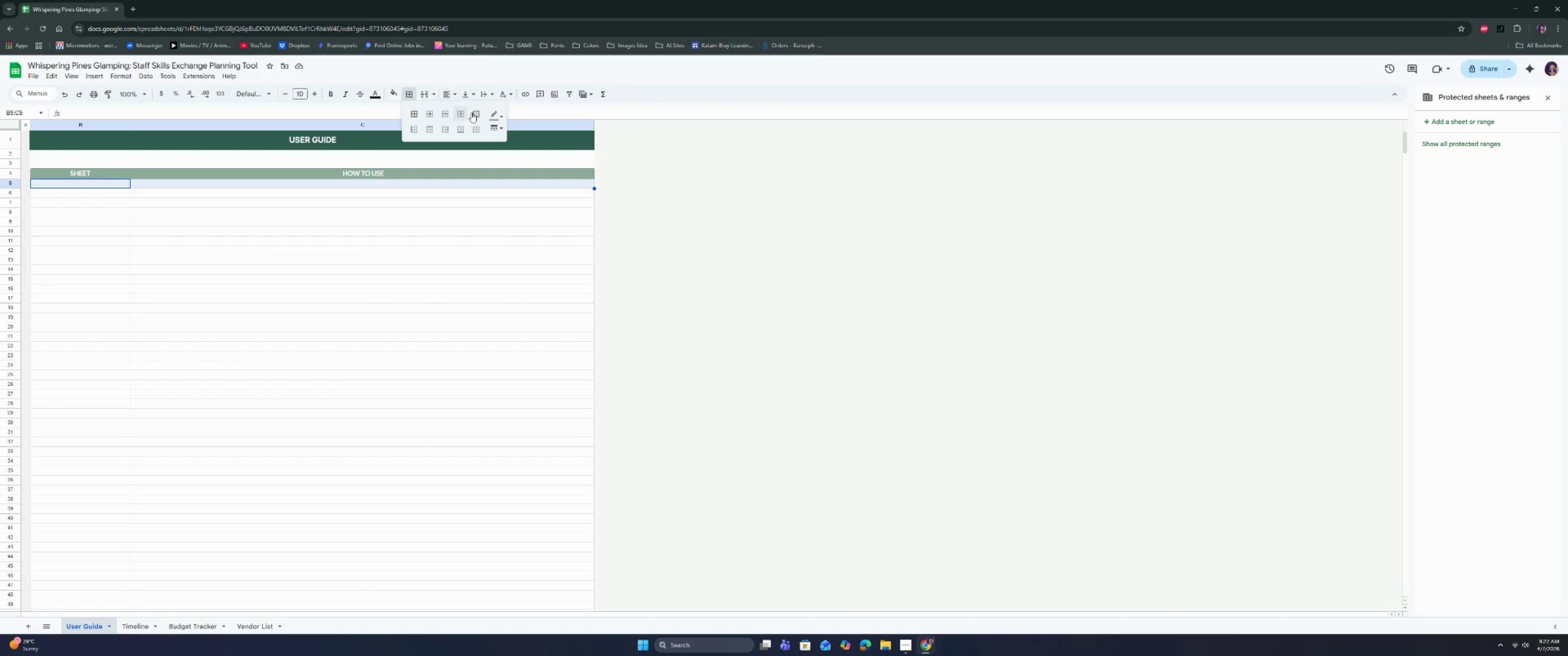 
left_click([499, 115])
 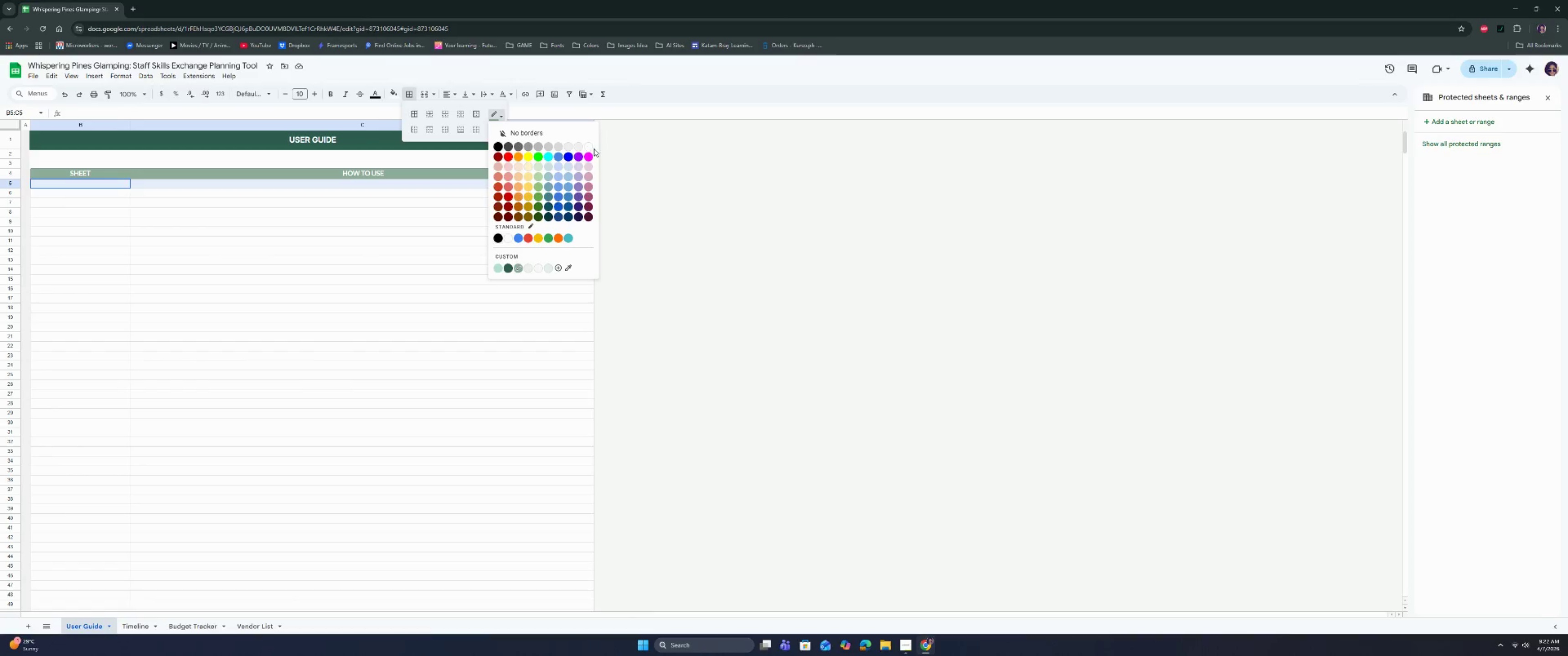 
left_click([590, 146])
 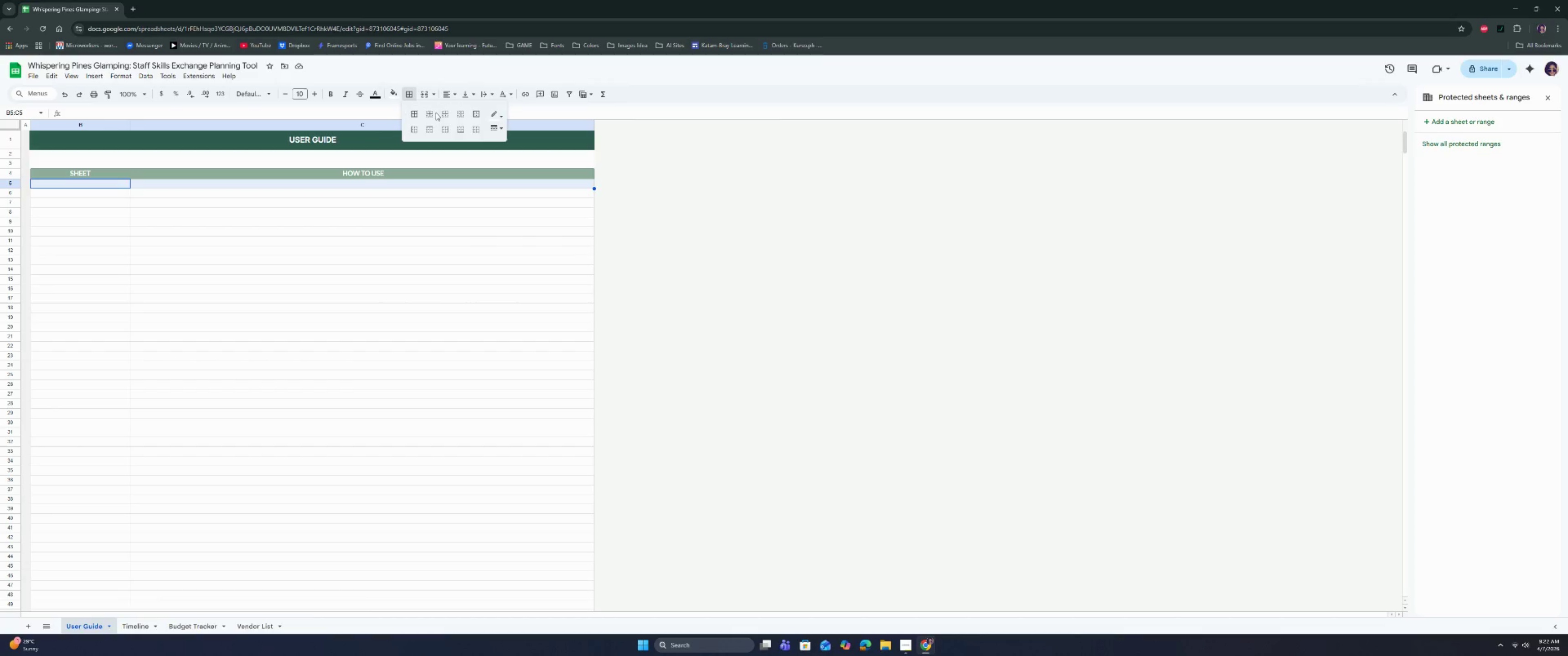 
left_click([431, 110])
 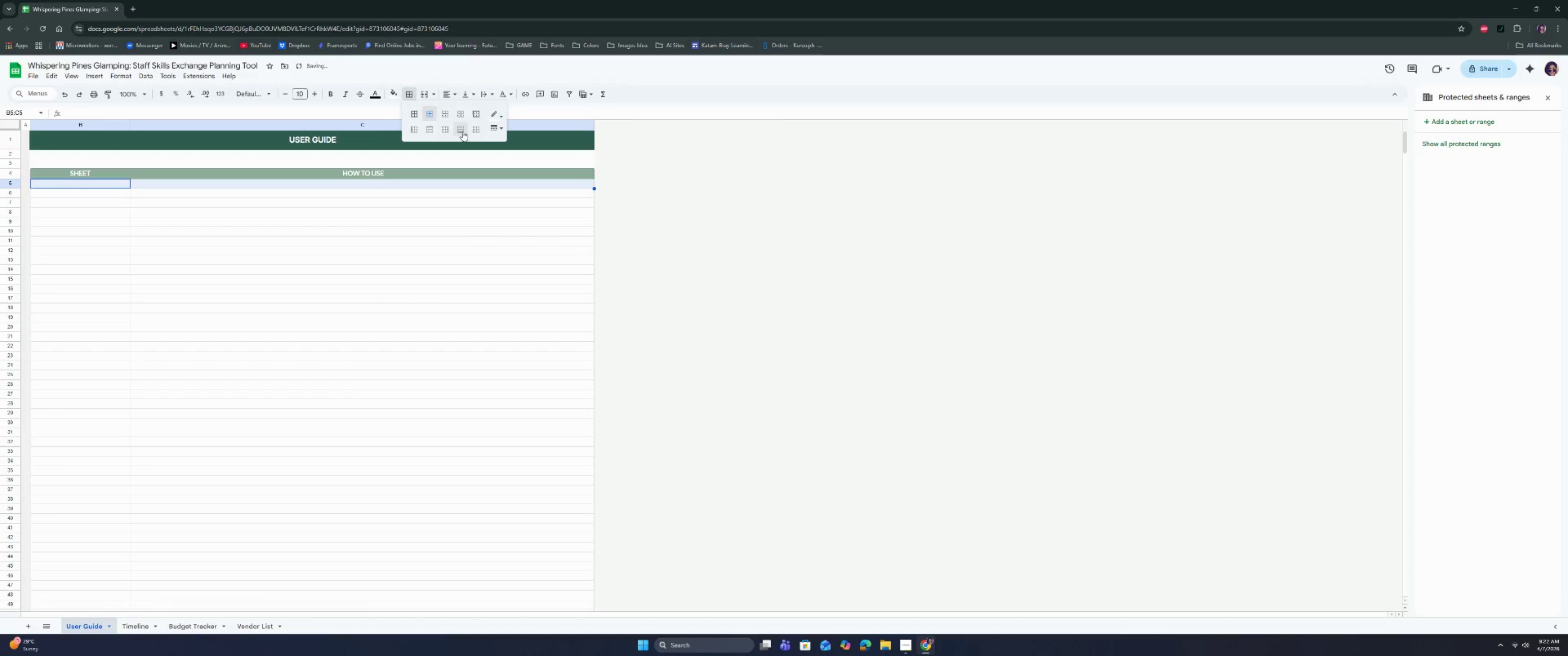 
left_click([447, 130])
 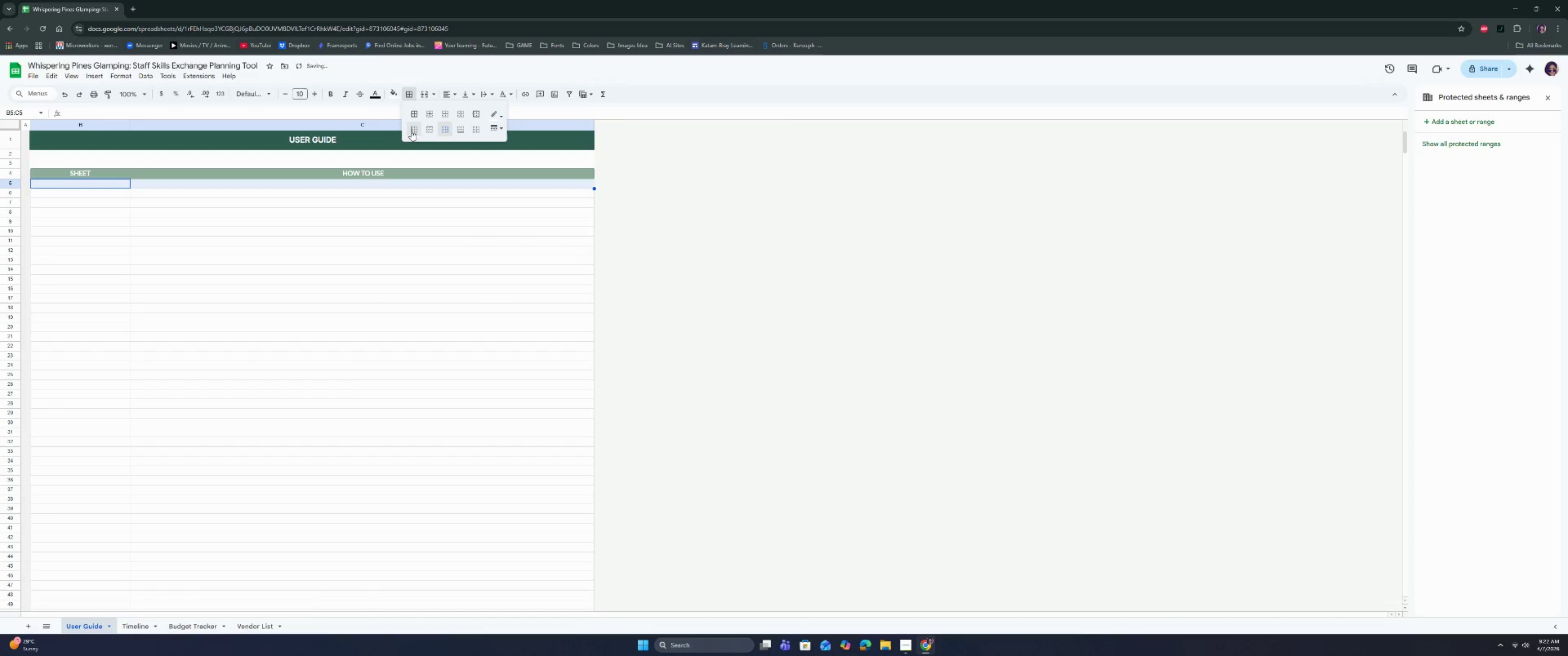 
left_click([412, 130])
 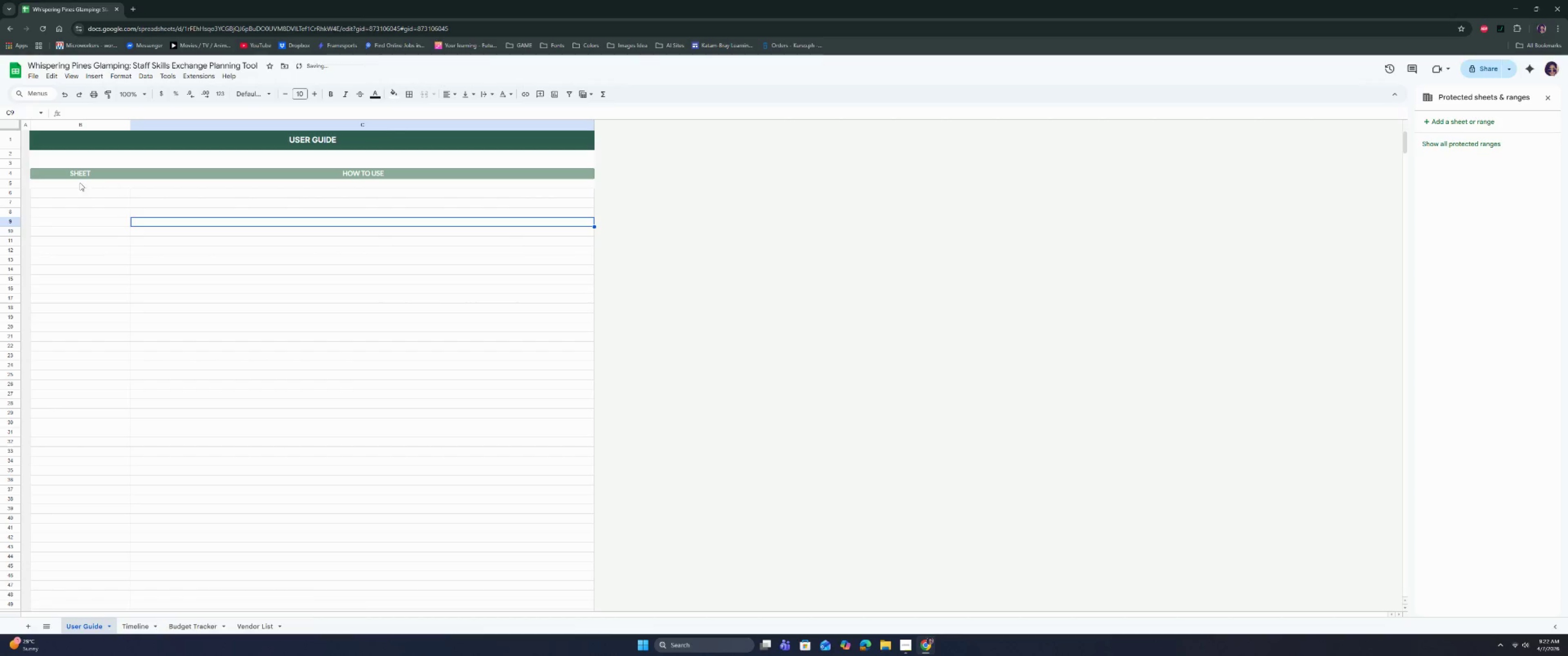 
left_click([75, 195])
 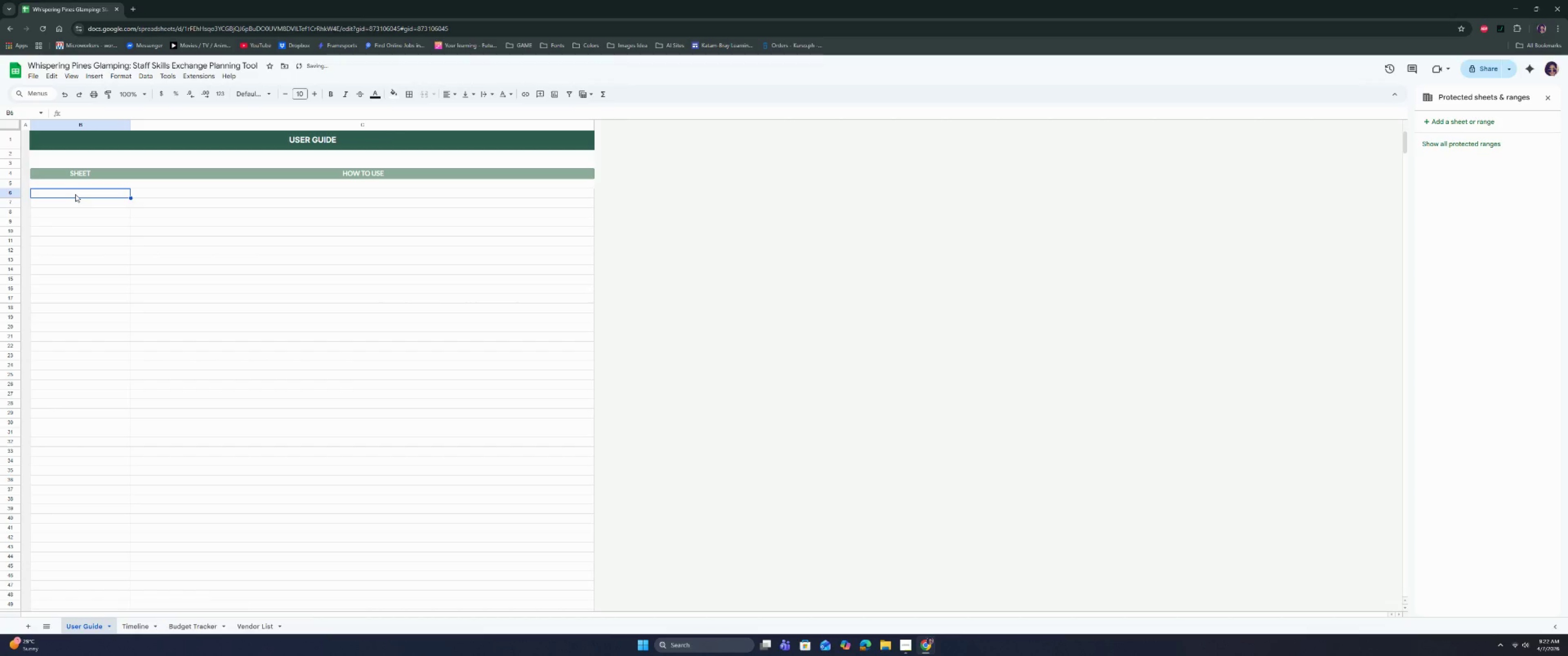 
type(TIMELINE)
key(Tab)
 